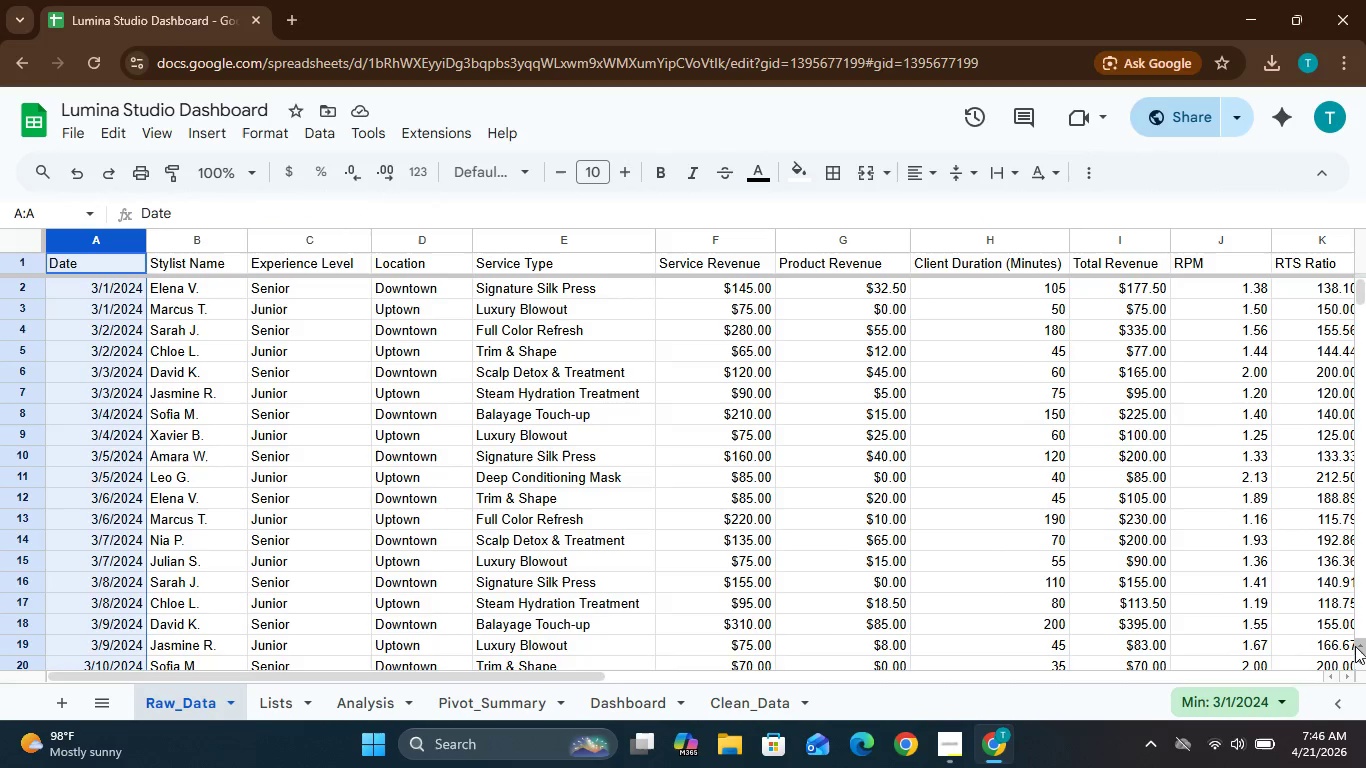 
triple_click([1355, 646])
 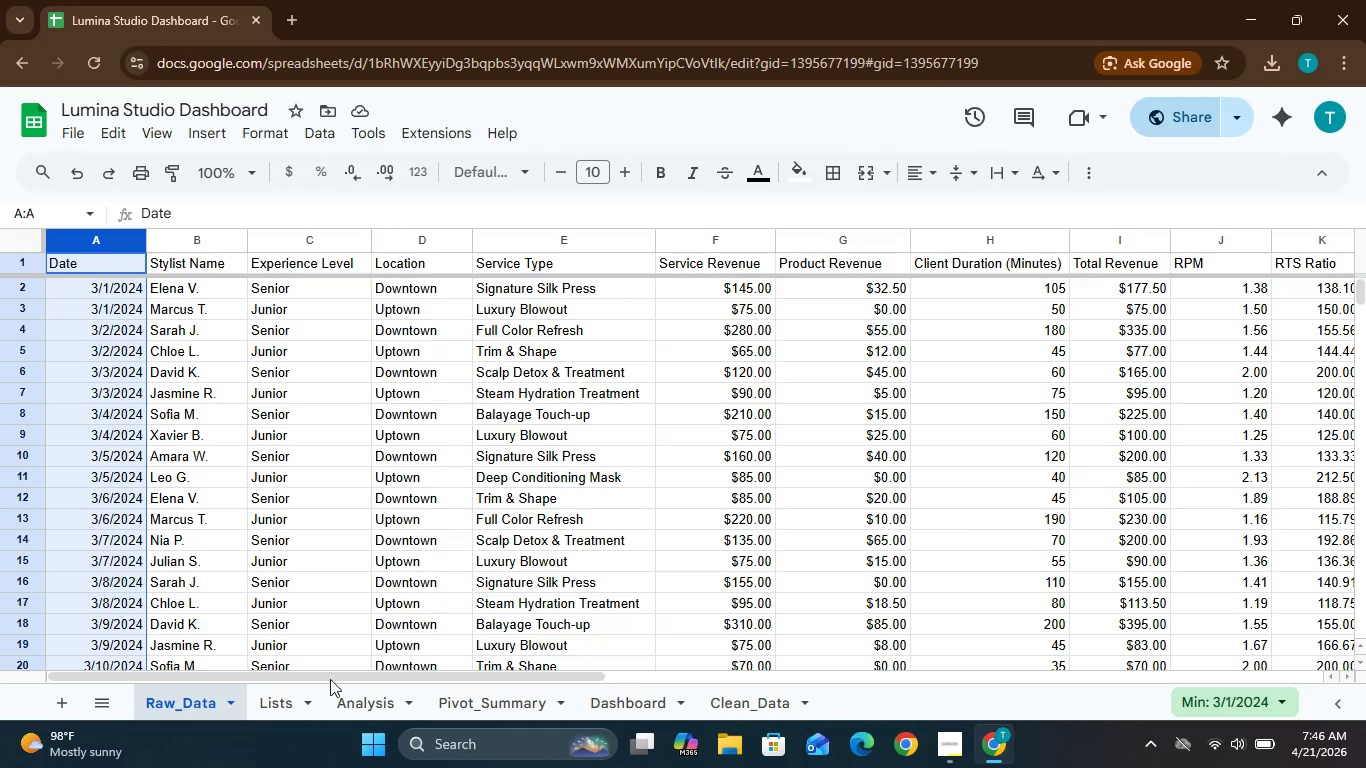 
wait(7.05)
 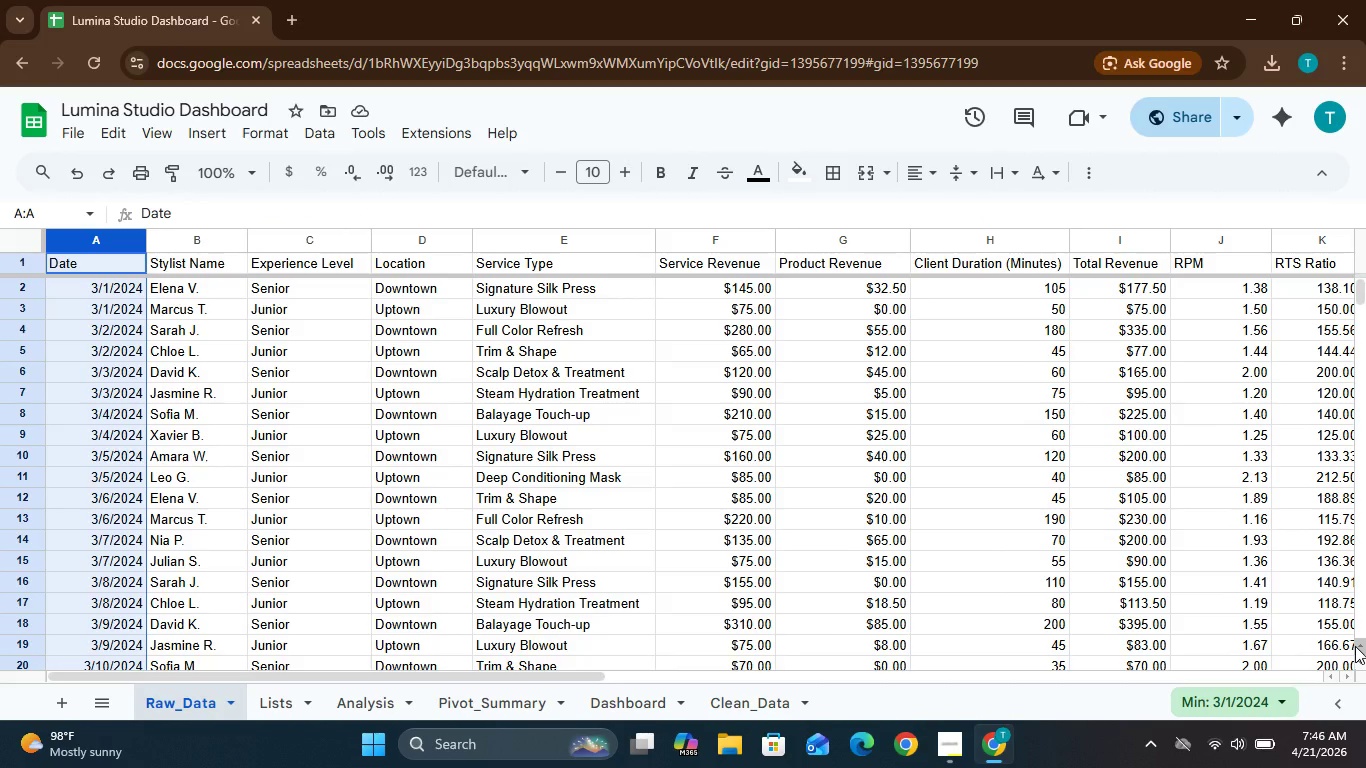 
left_click([273, 712])
 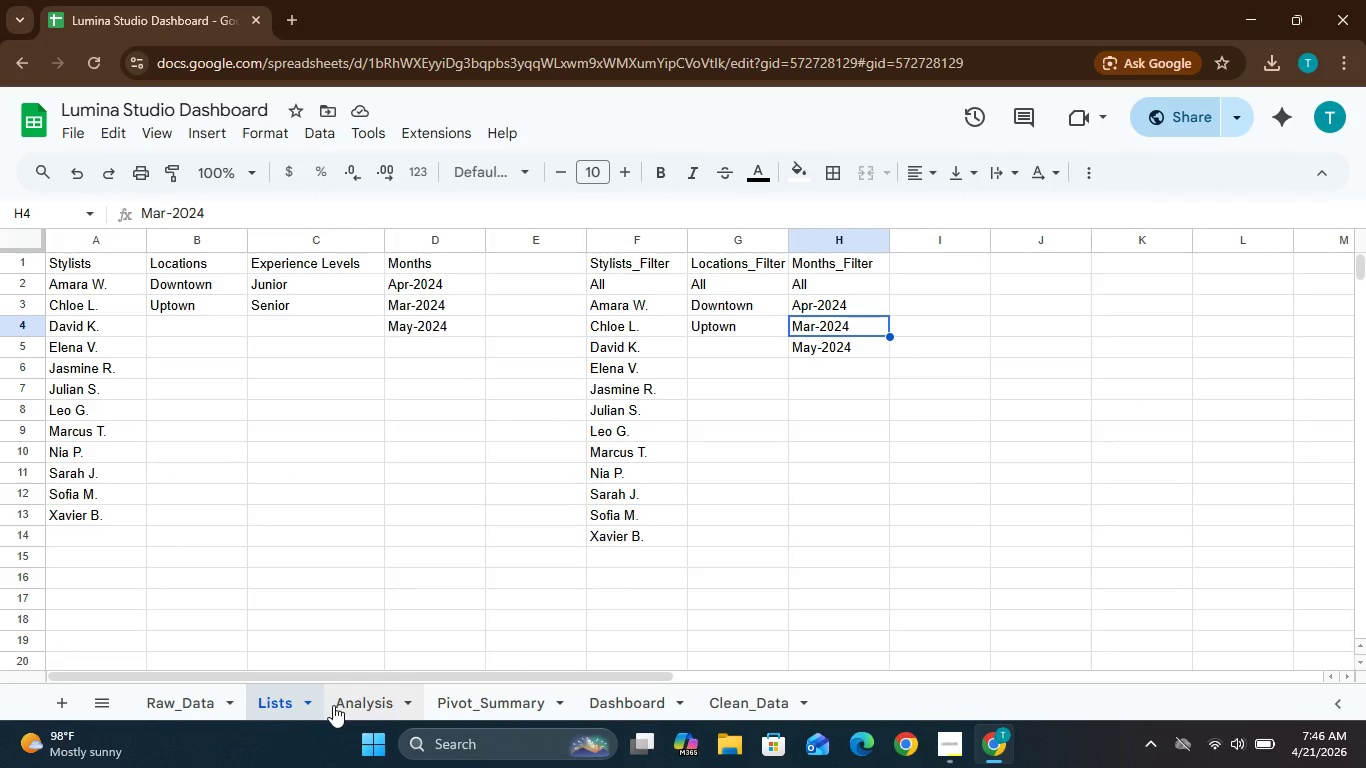 
left_click([333, 705])
 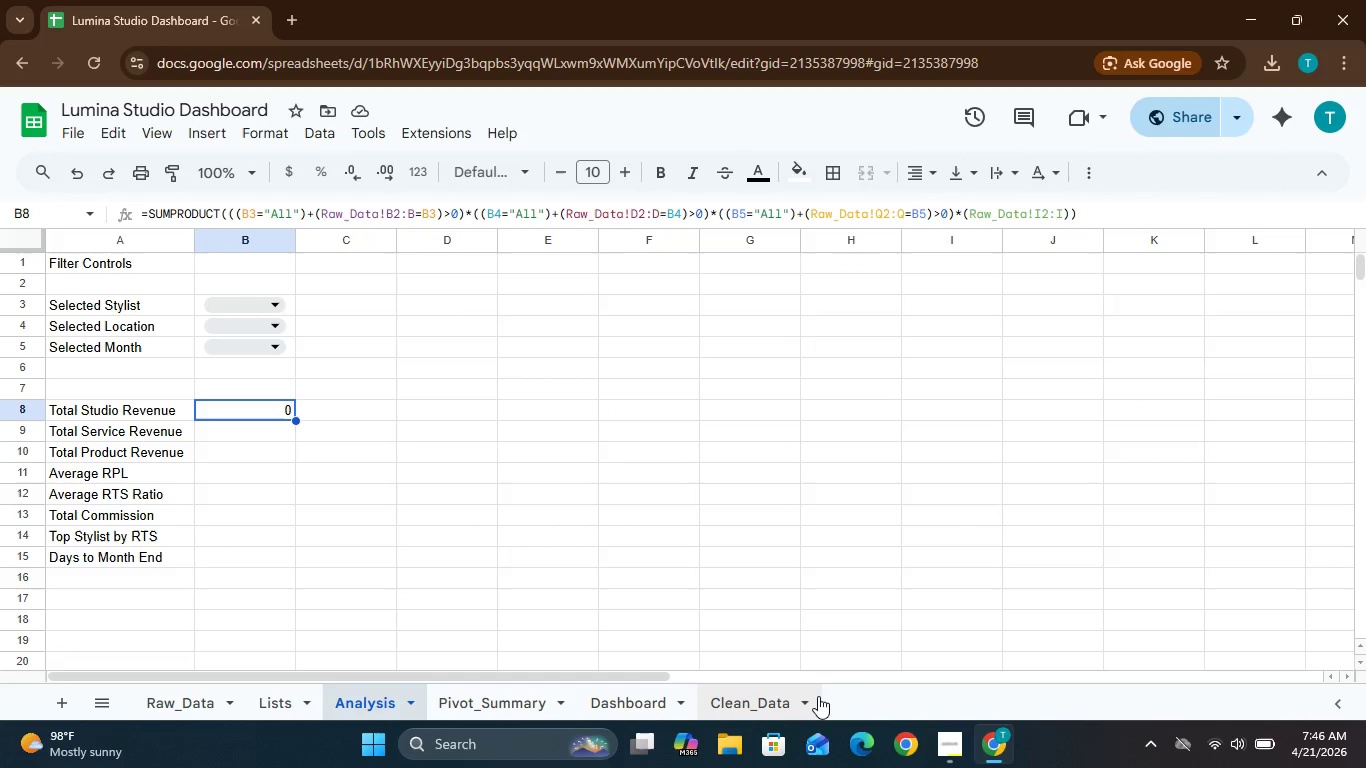 
left_click([797, 702])
 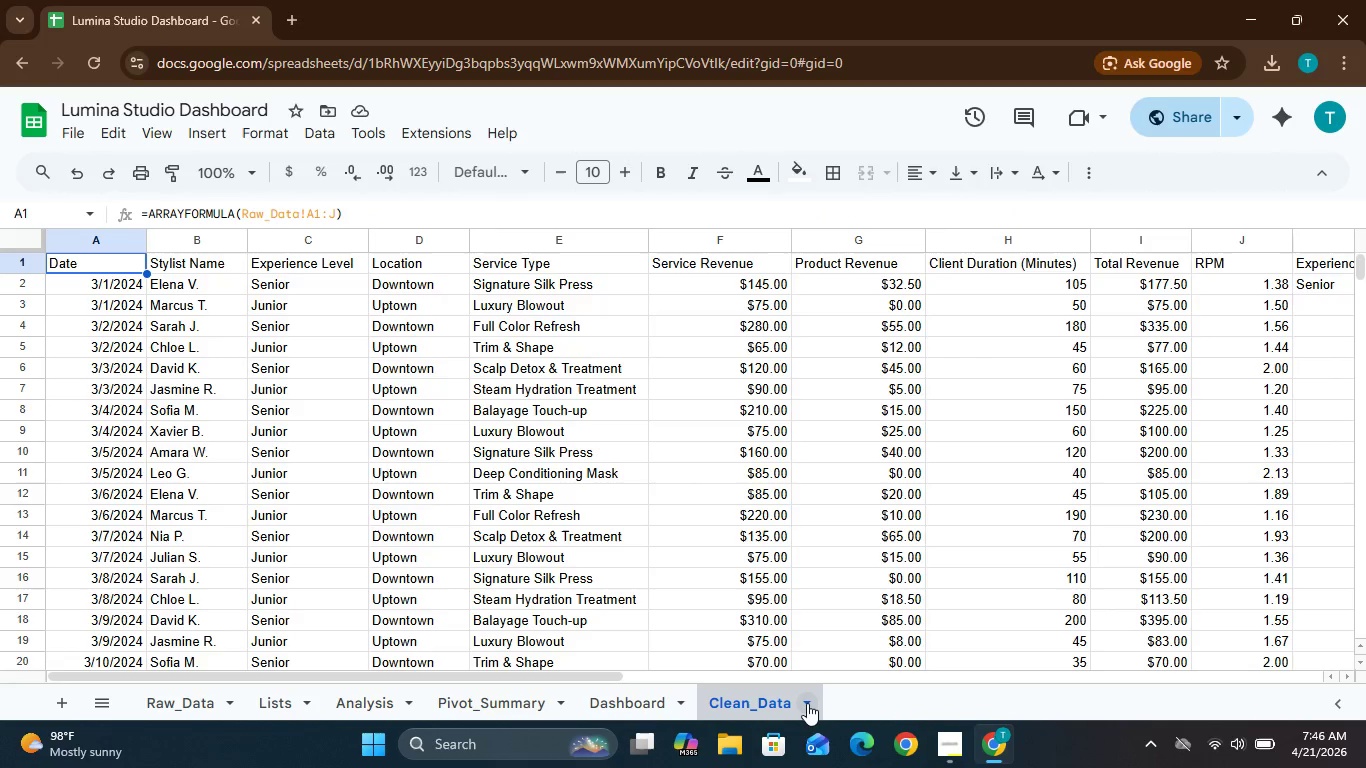 
left_click([807, 704])
 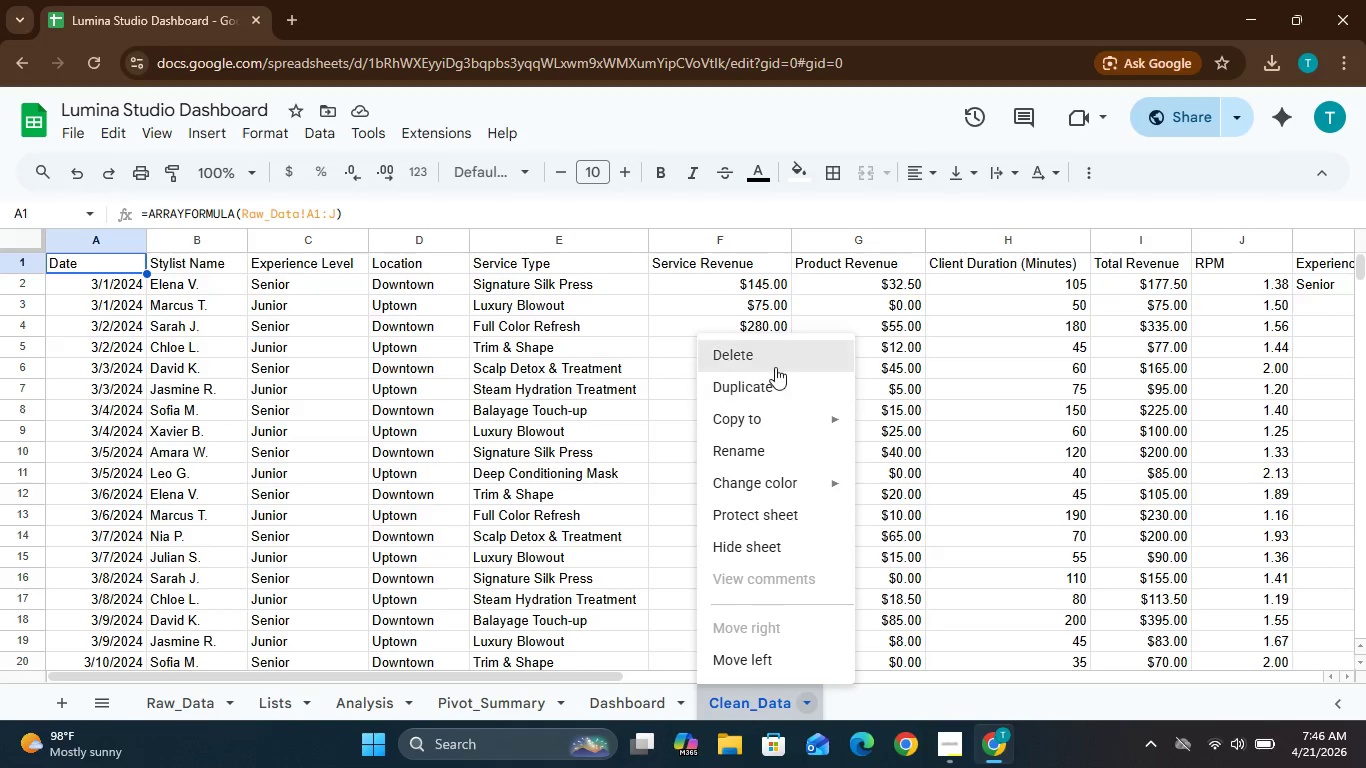 
left_click([772, 360])
 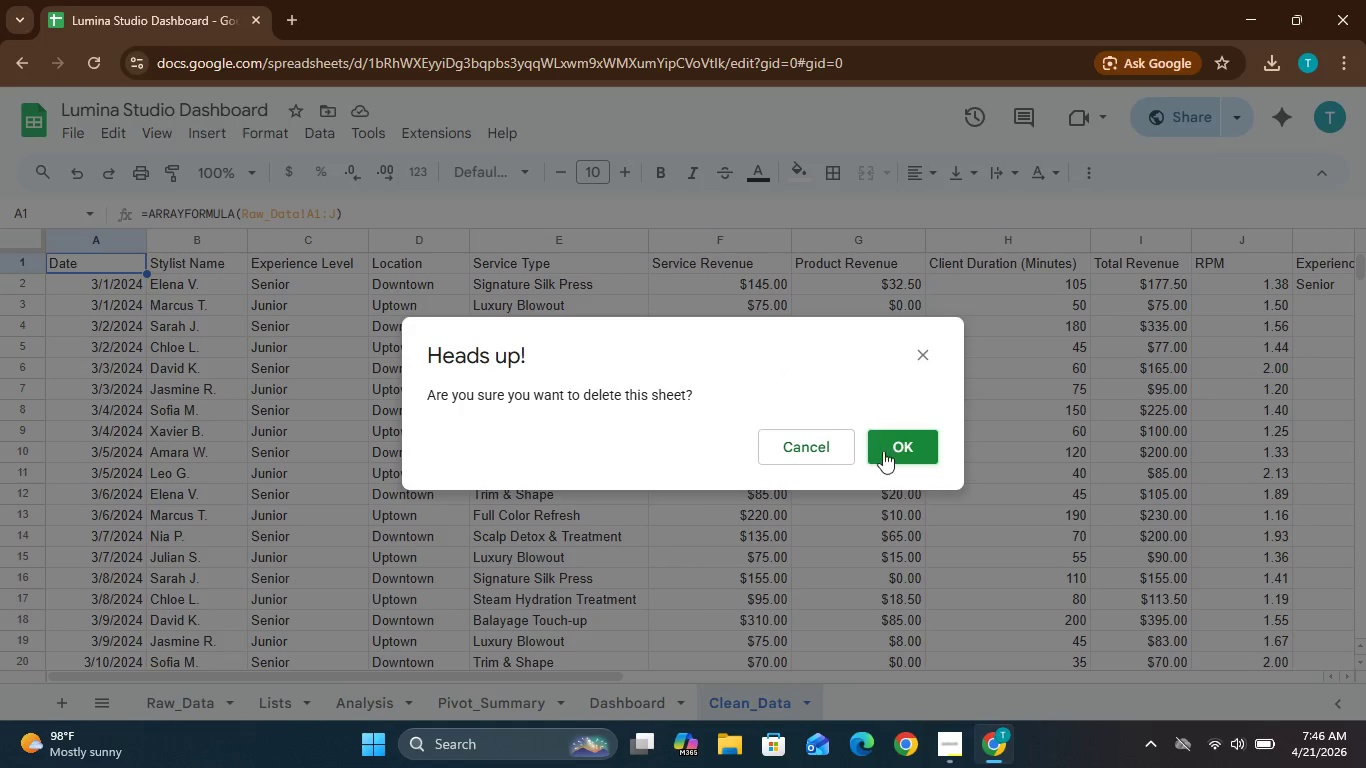 
left_click([891, 455])
 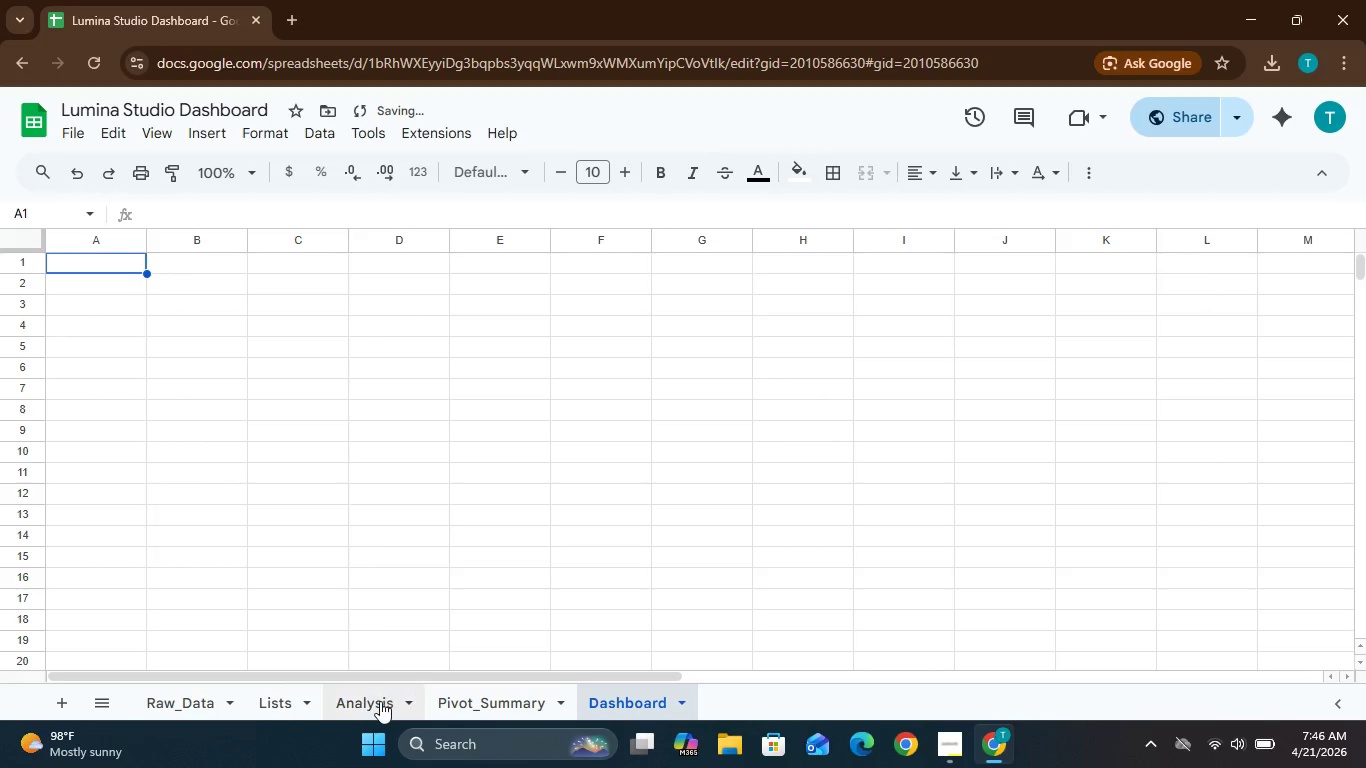 
left_click([371, 701])
 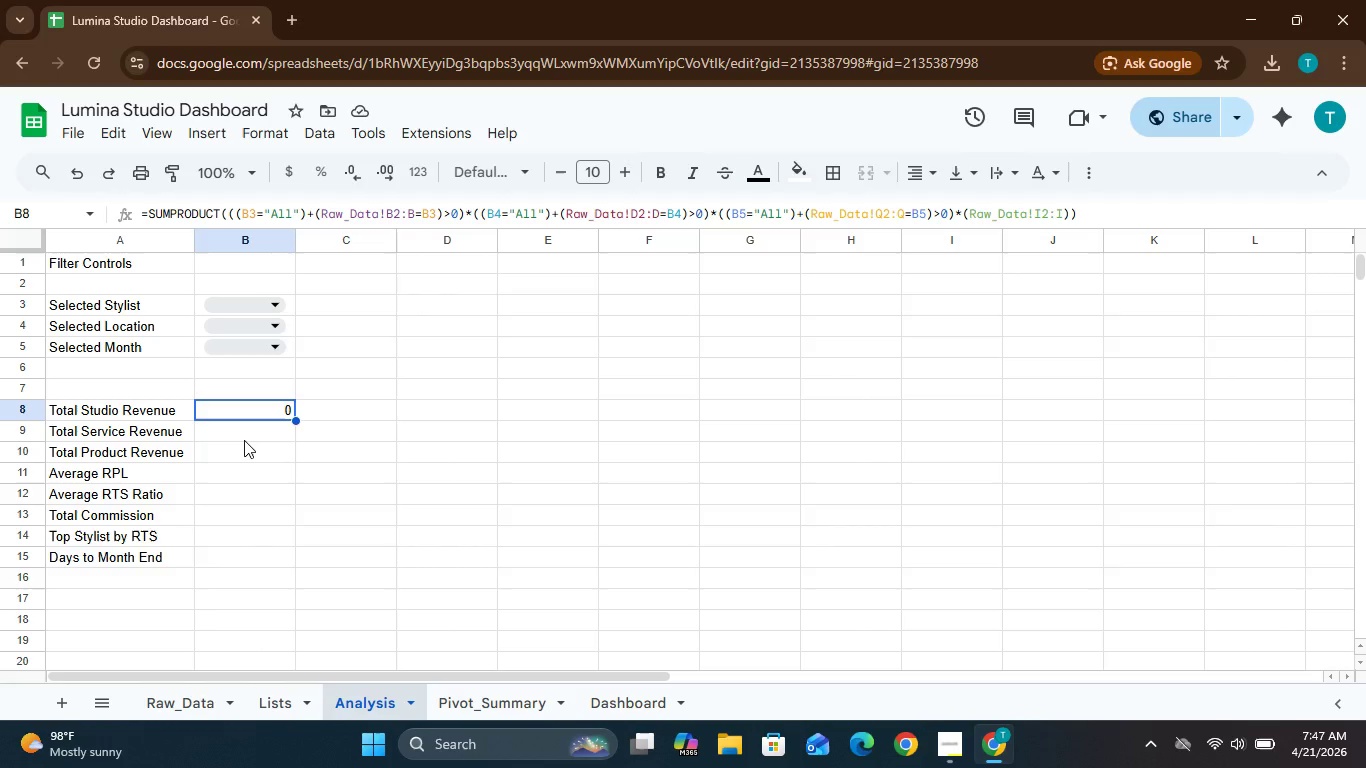 
wait(12.16)
 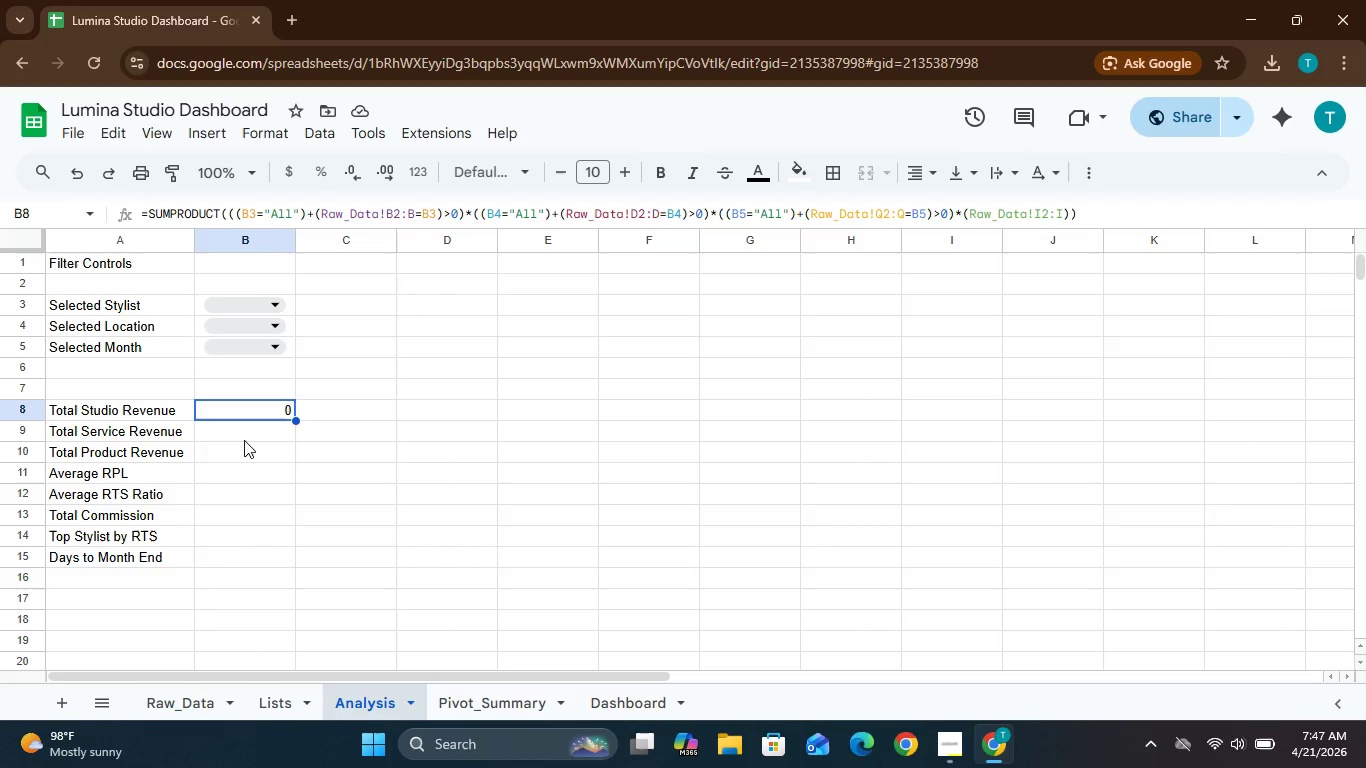 
left_click([139, 210])
 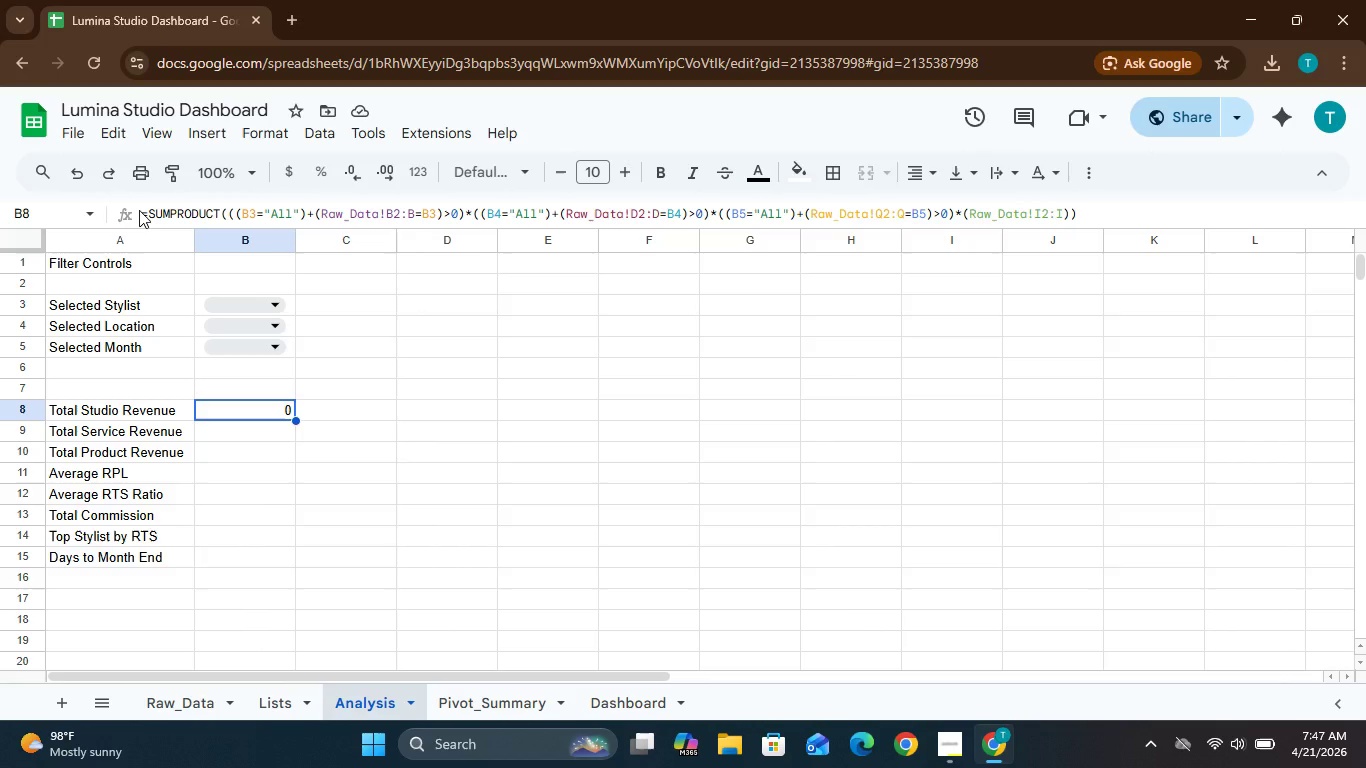 
left_click_drag(start_coordinate=[139, 210], to_coordinate=[169, 222])
 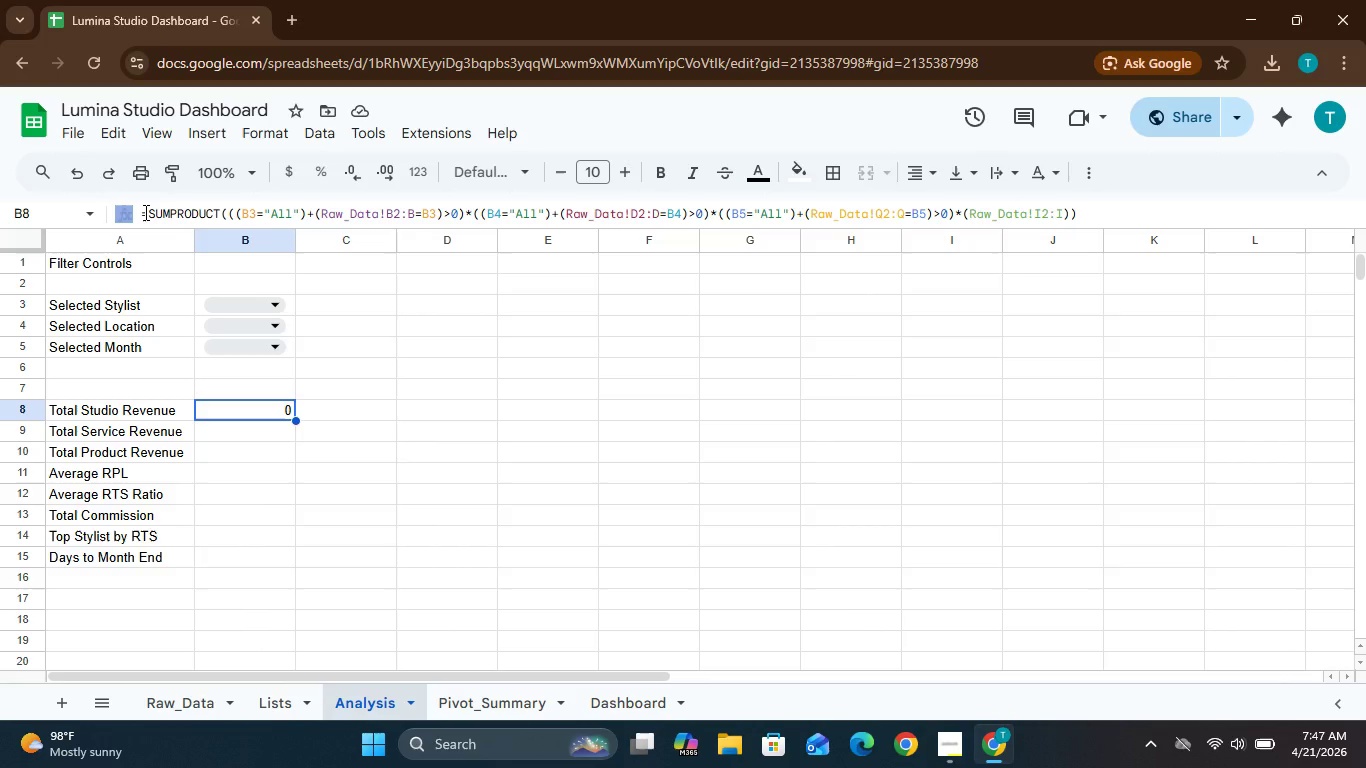 
left_click([144, 212])
 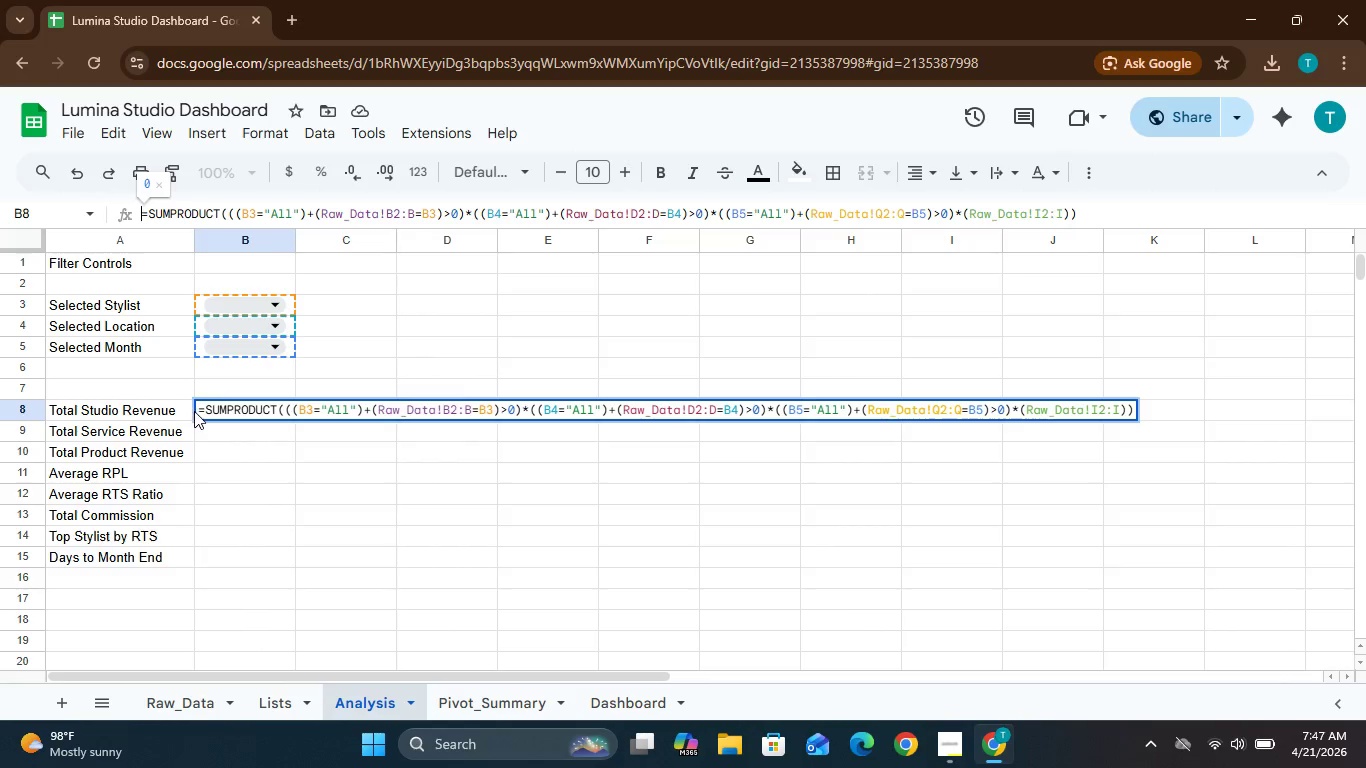 
left_click([199, 403])
 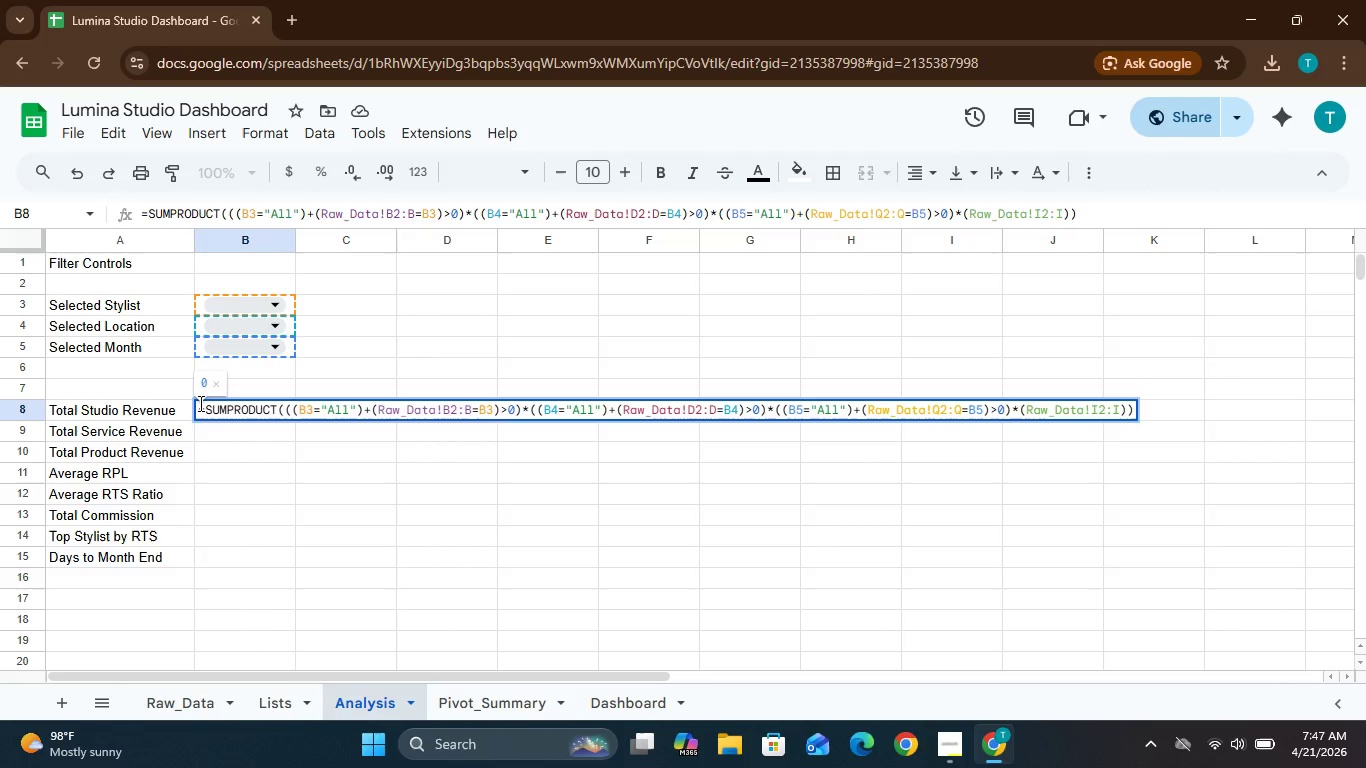 
key(Control+A)
 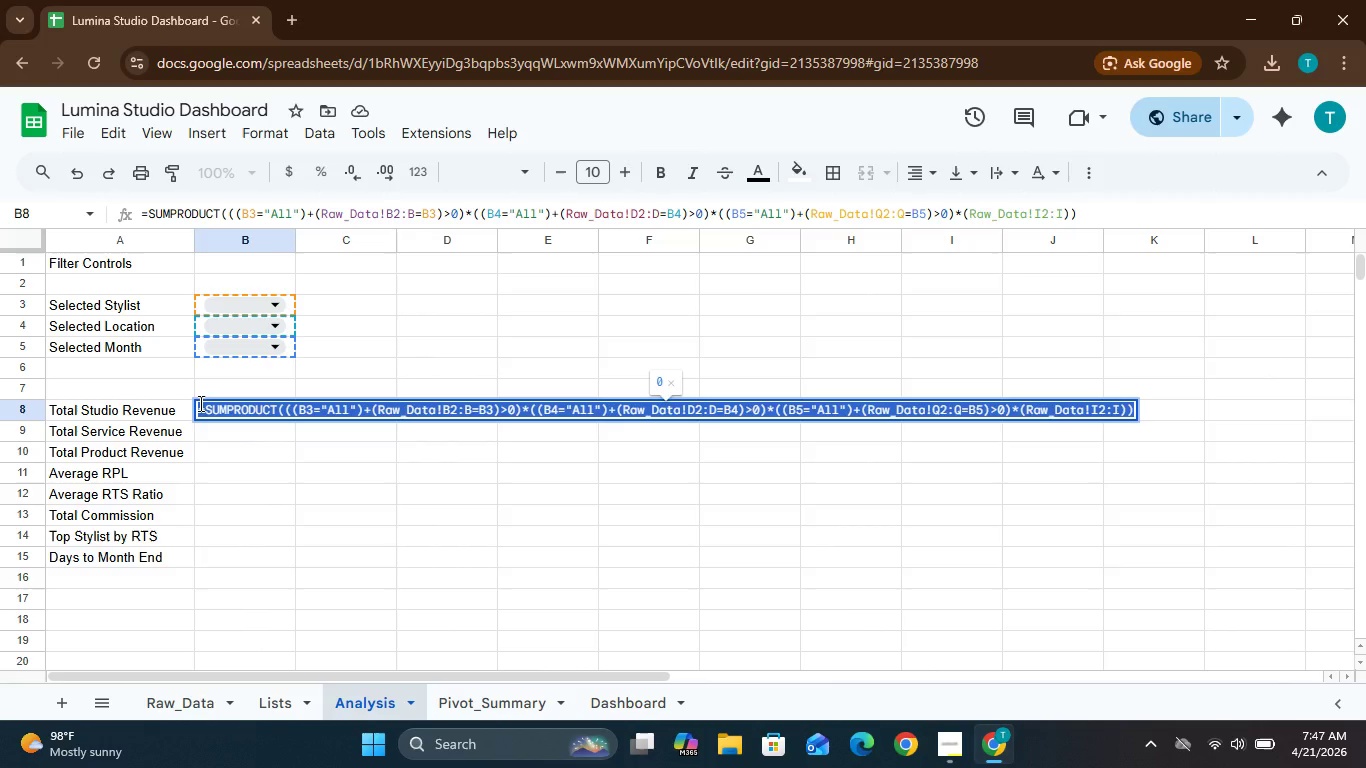 
key(Control+C)
 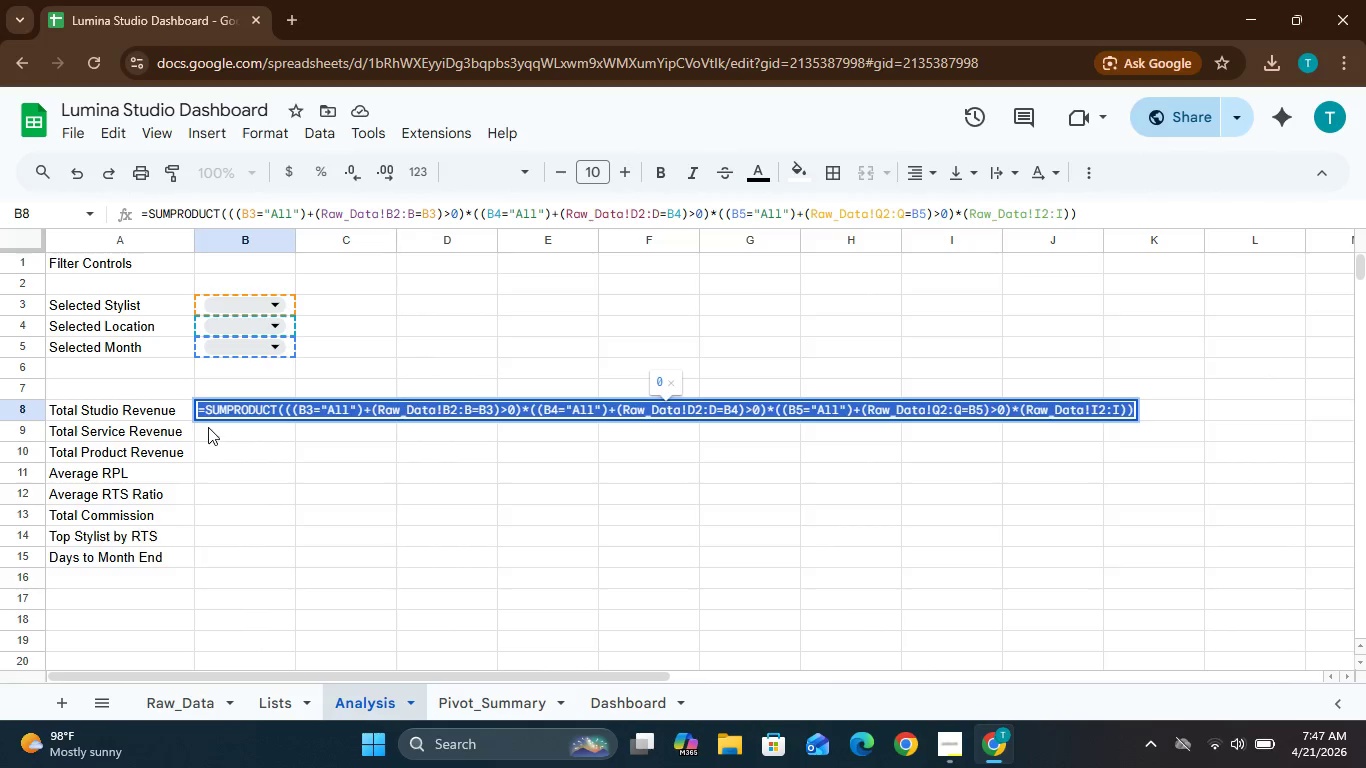 
double_click([208, 425])
 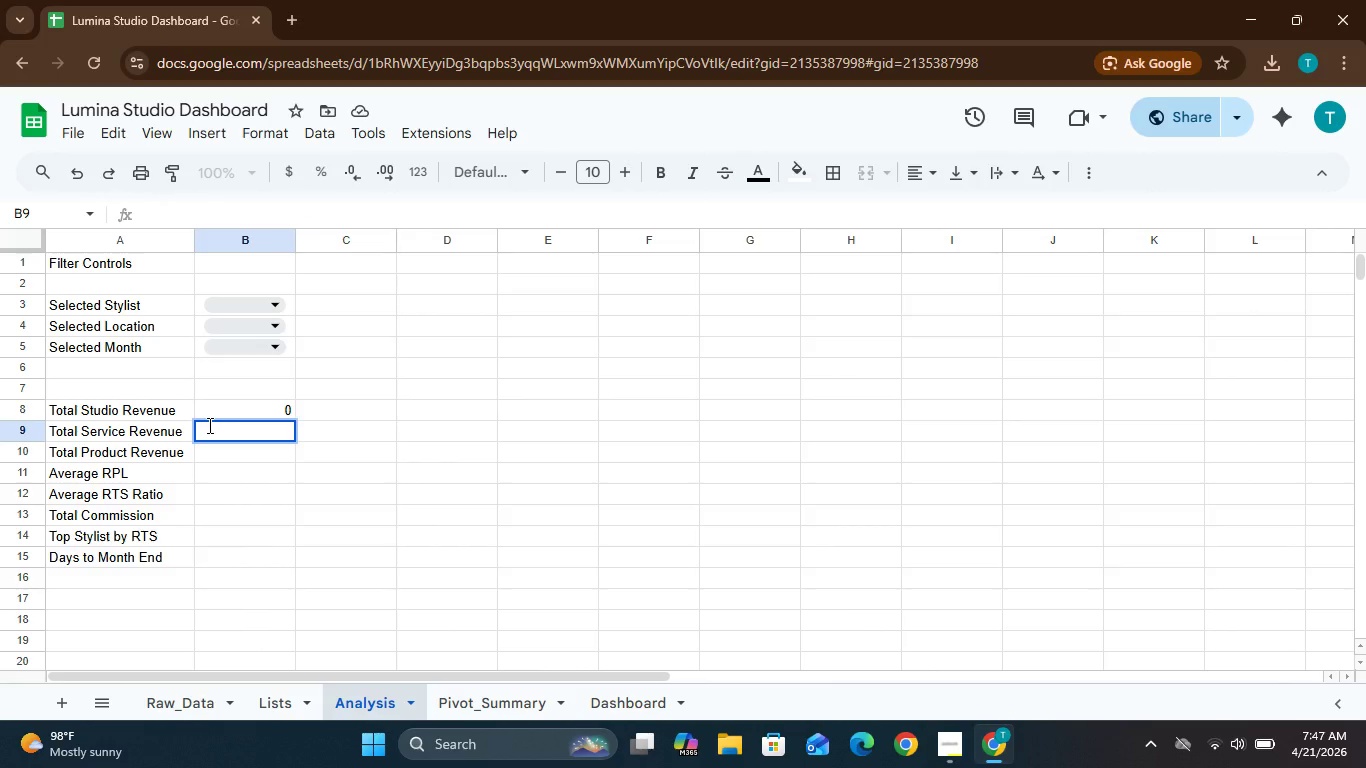 
key(Control+V)
 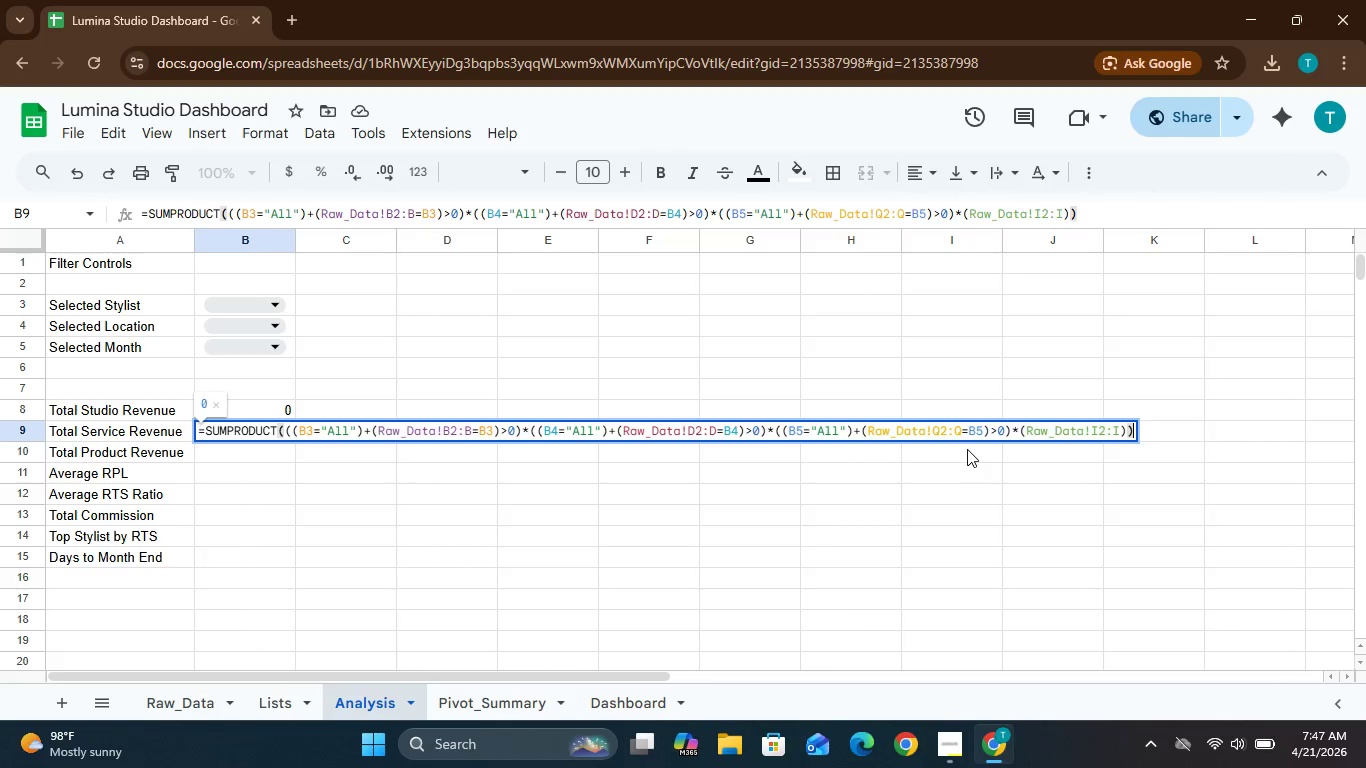 
wait(30.72)
 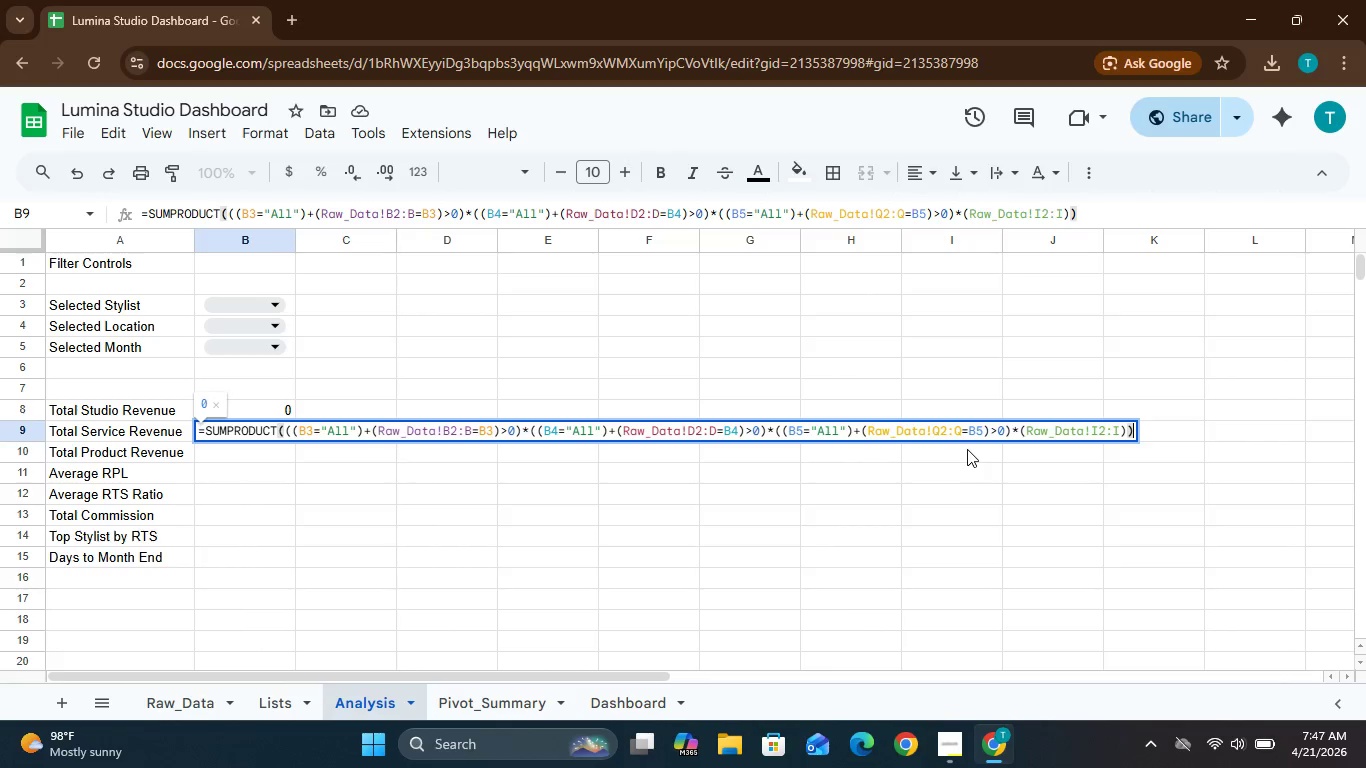 
left_click([1099, 433])
 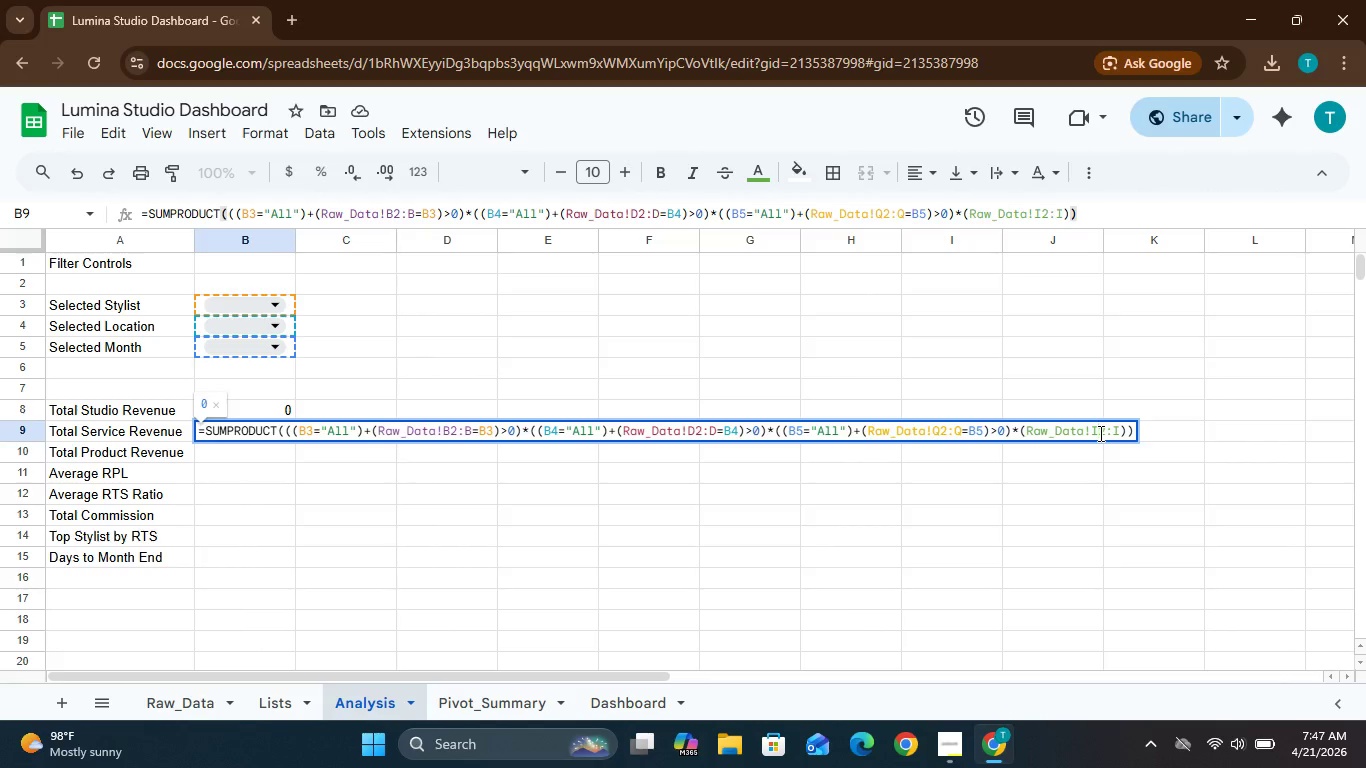 
key(Backspace)
 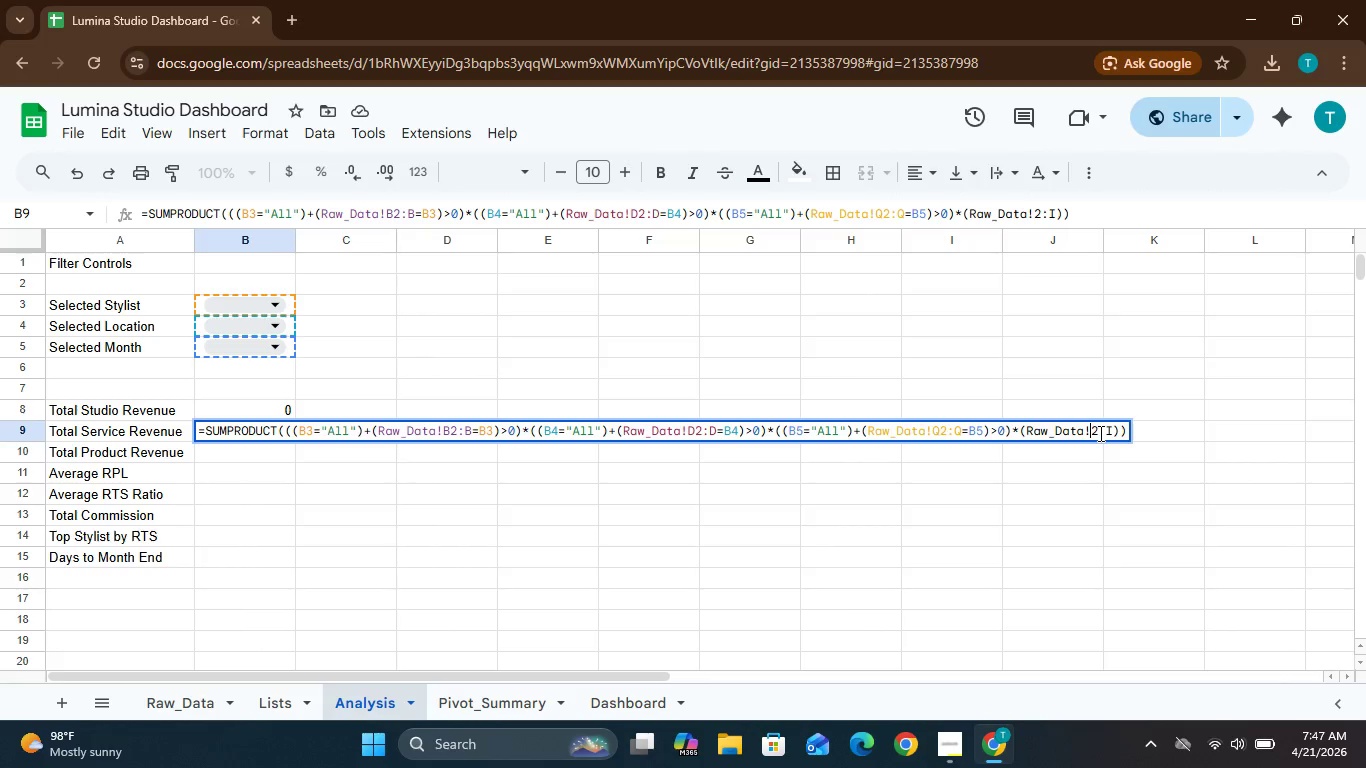 
key(F)
 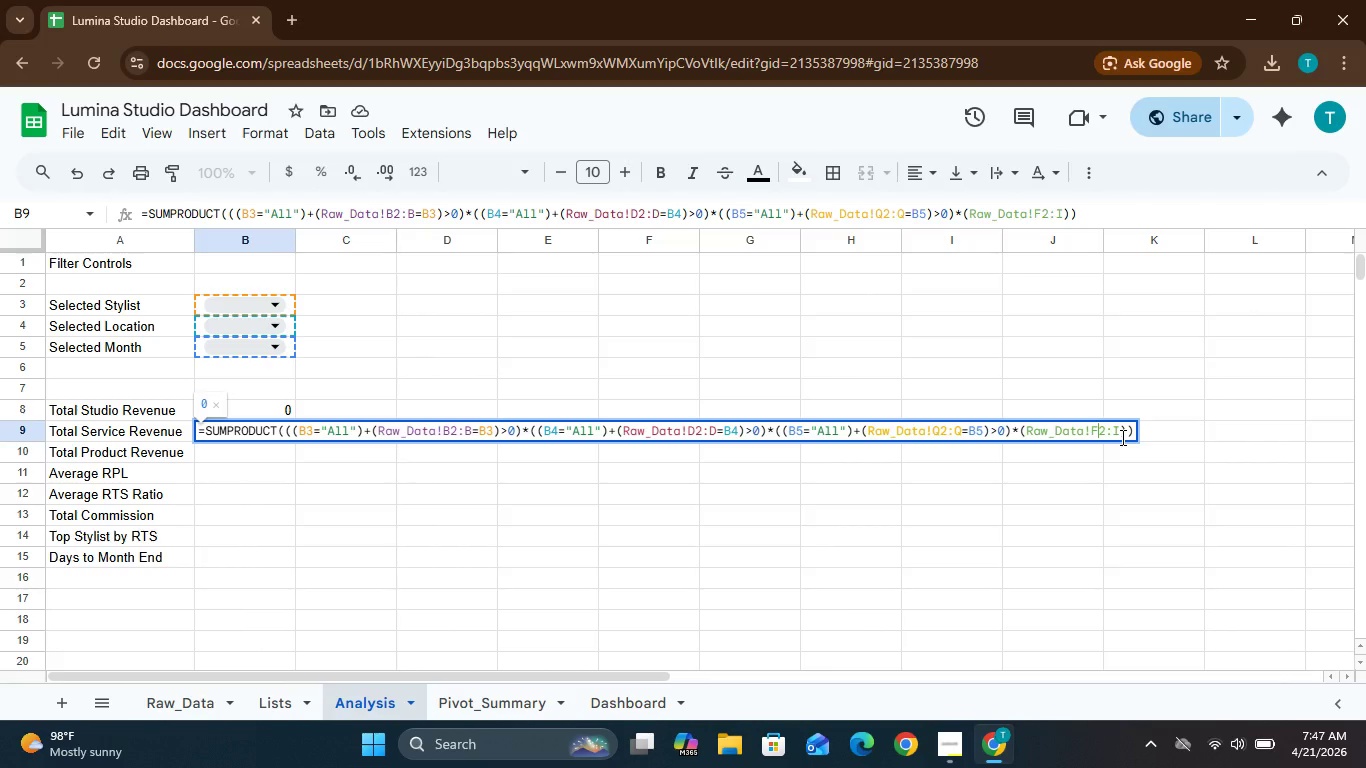 
left_click([1121, 436])
 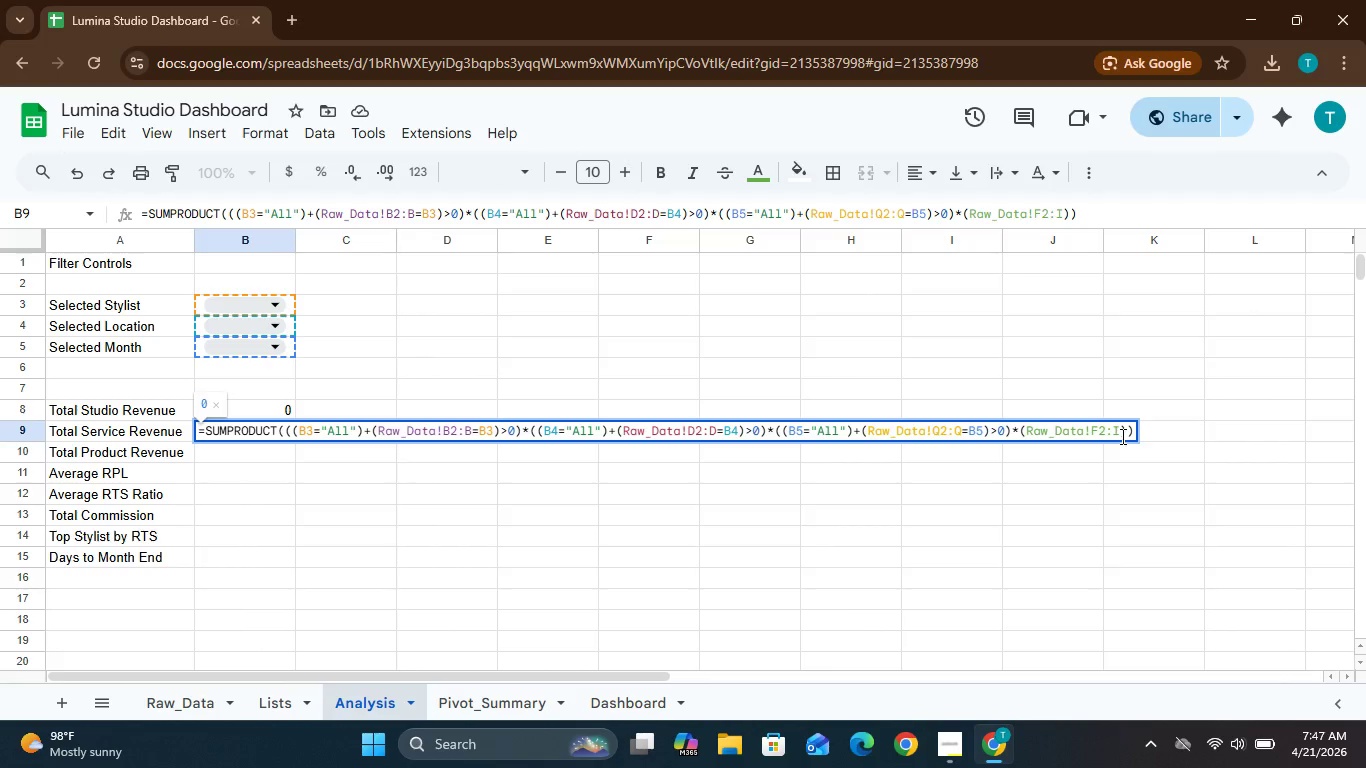 
key(Backspace)
type(FR)
 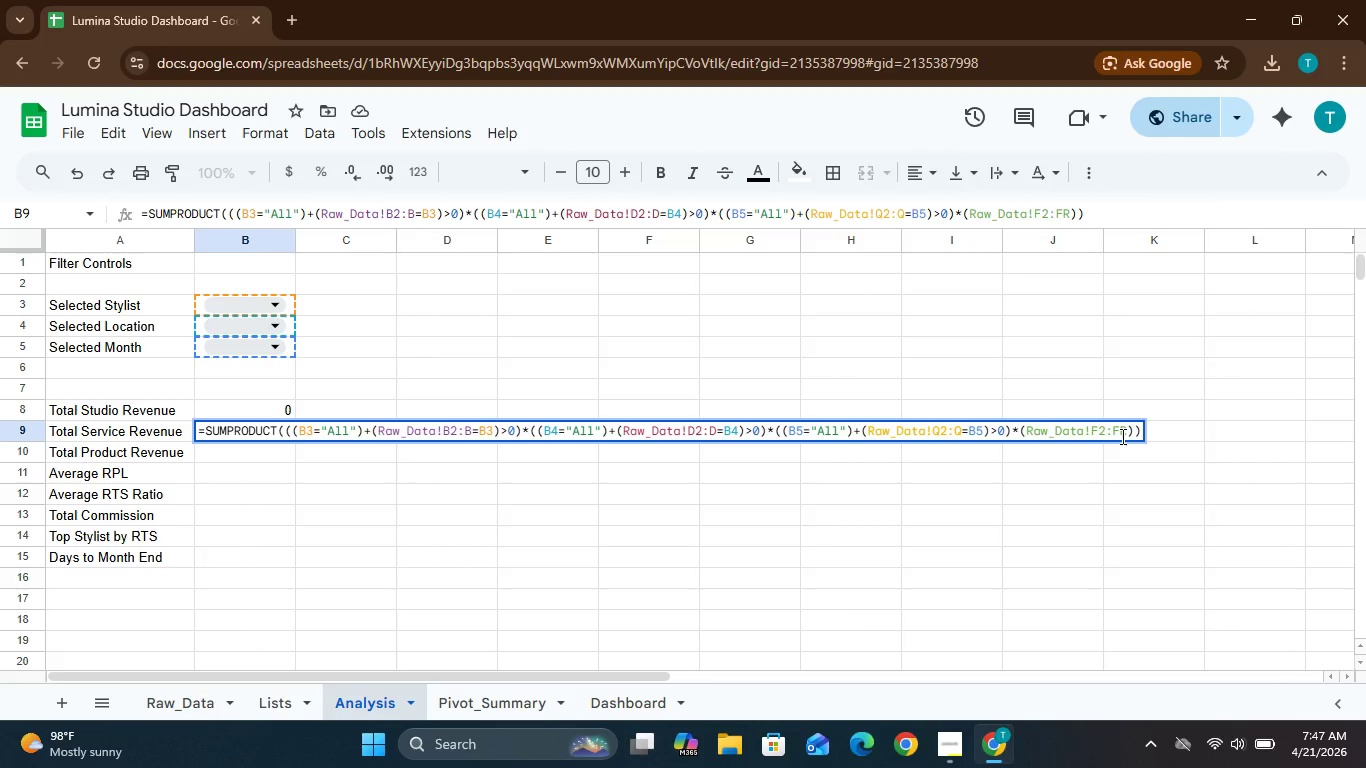 
key(Enter)
 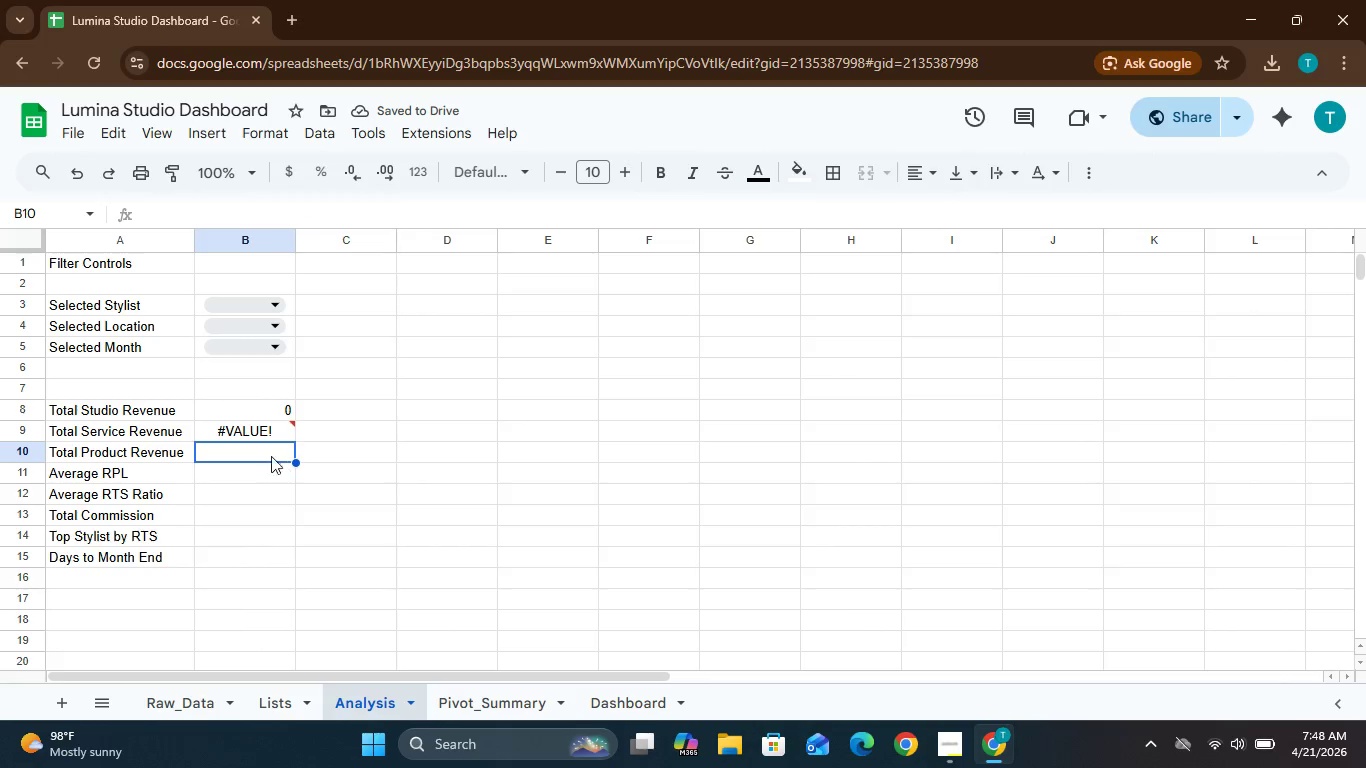 
left_click([256, 432])
 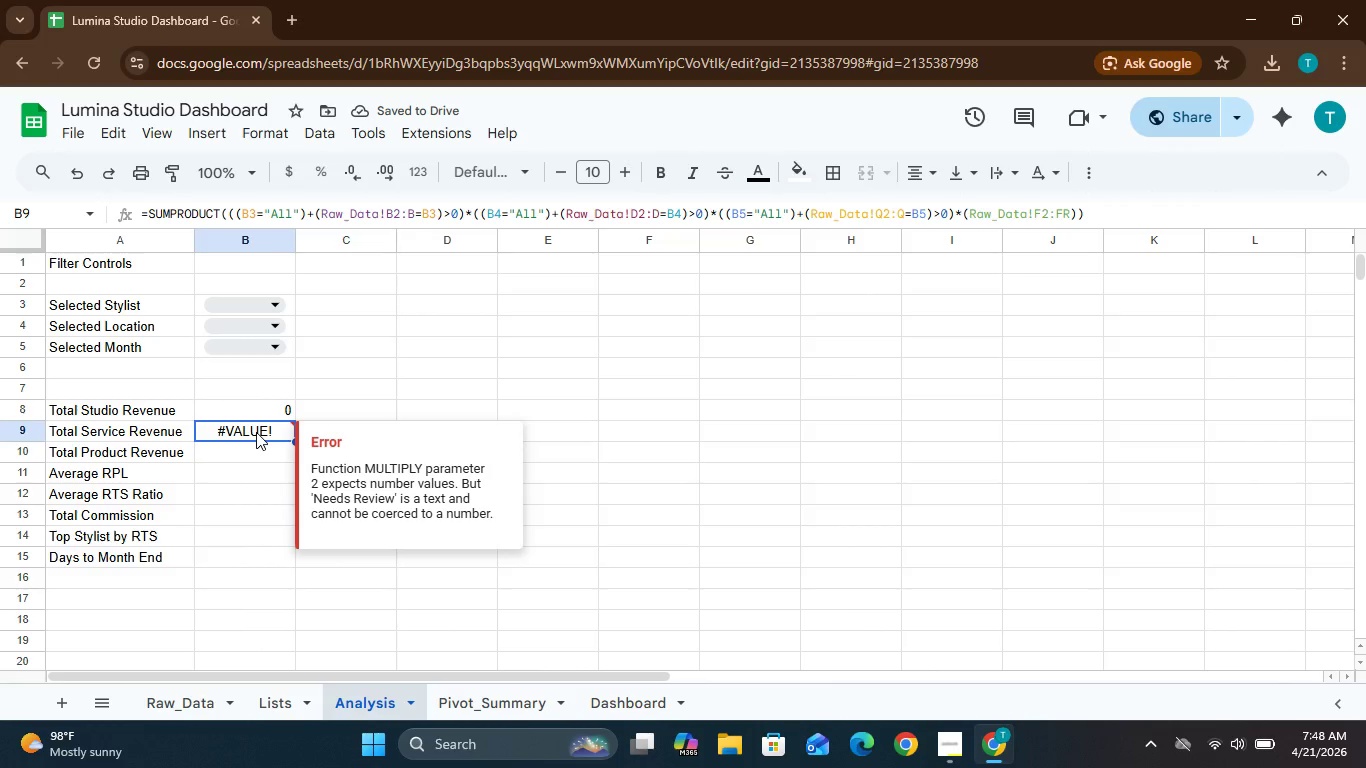 
left_click([256, 432])
 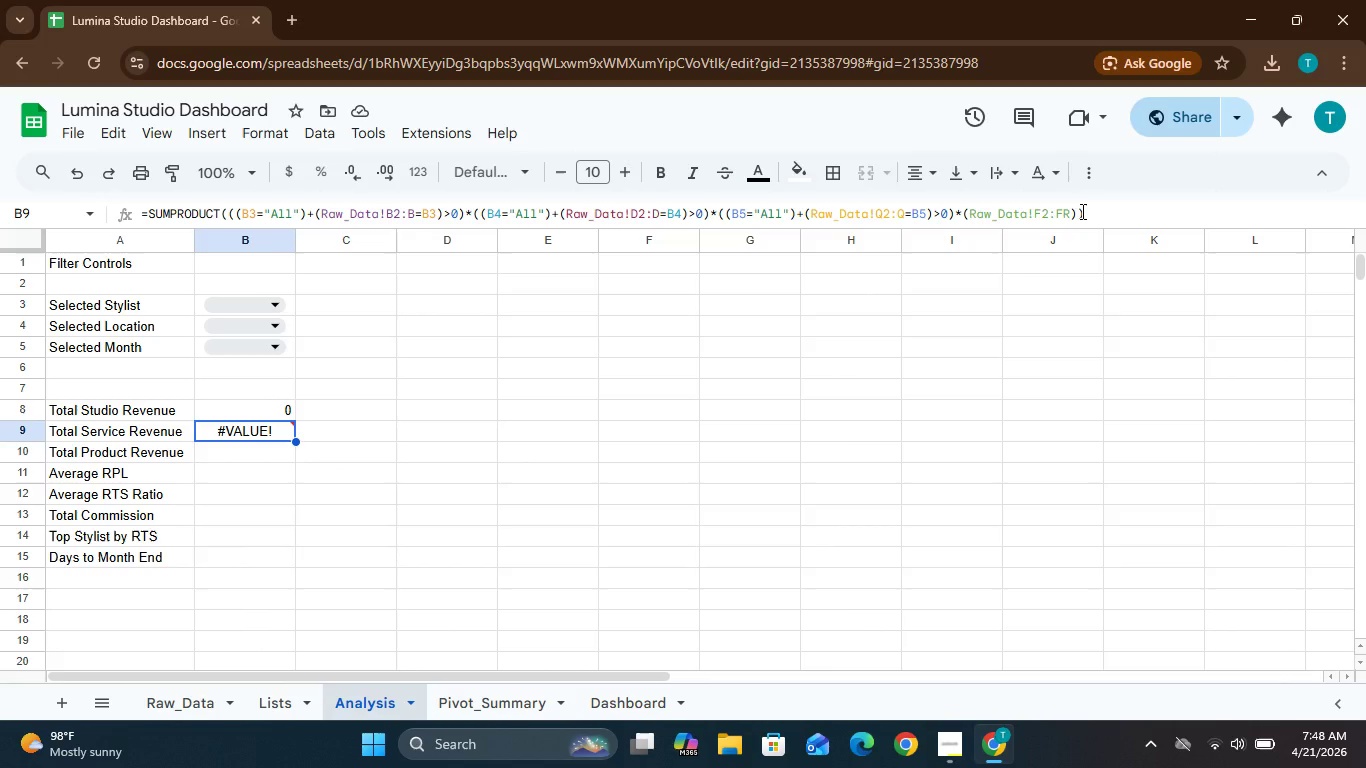 
wait(5.97)
 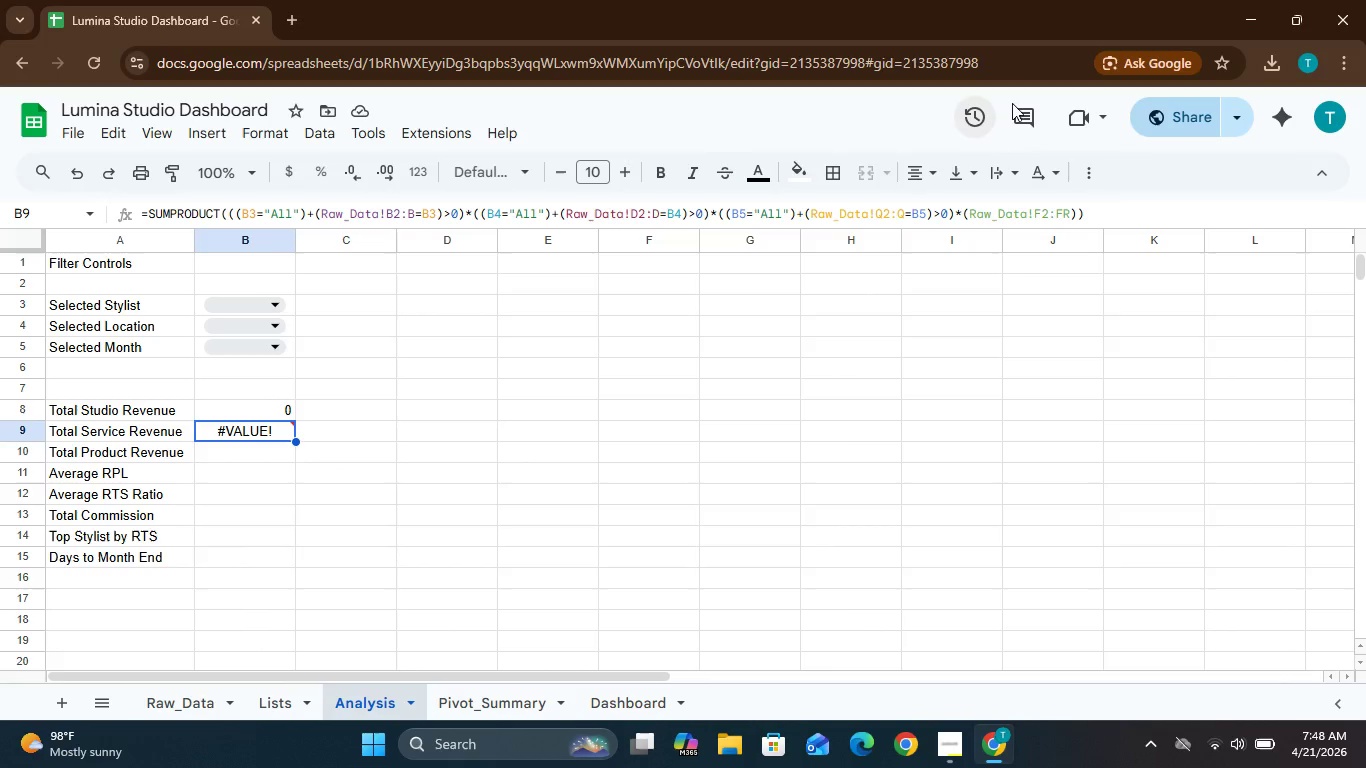 
left_click([1067, 213])
 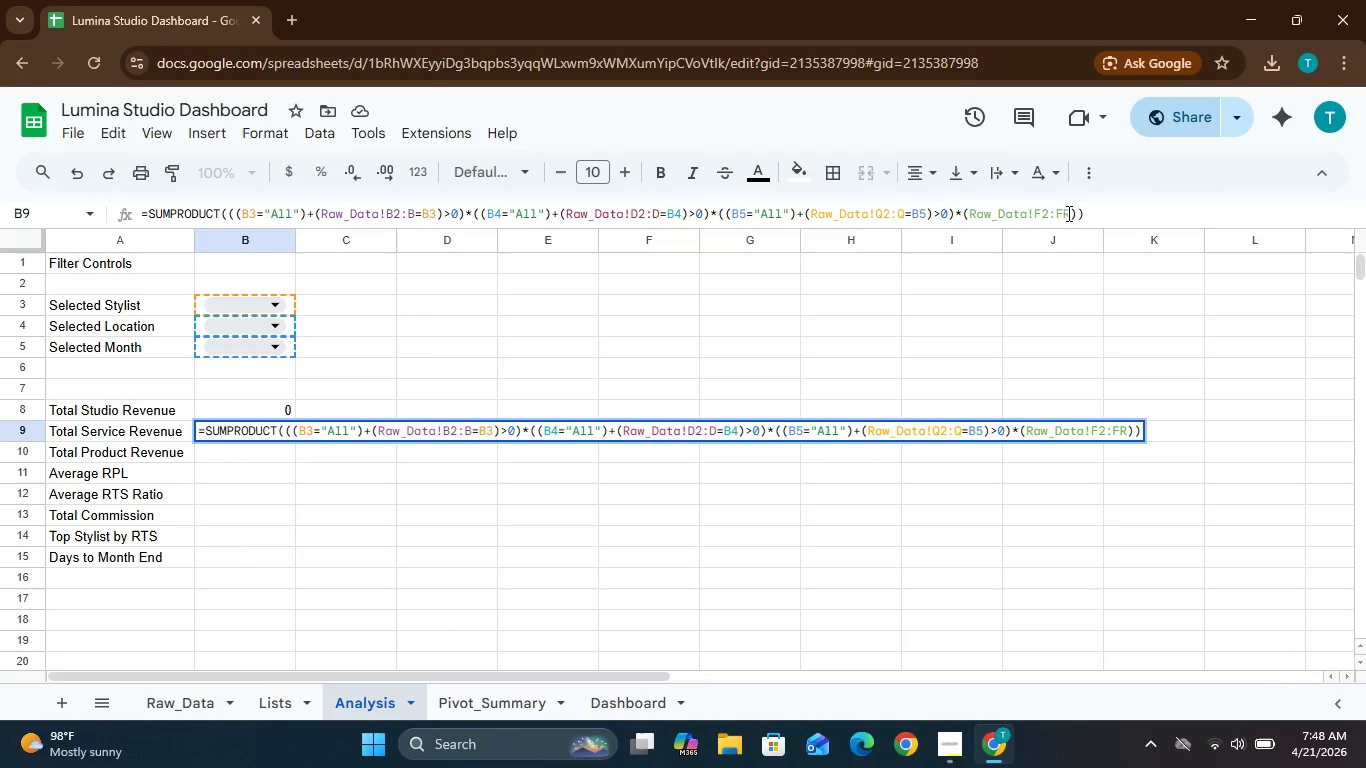 
key(Backspace)
 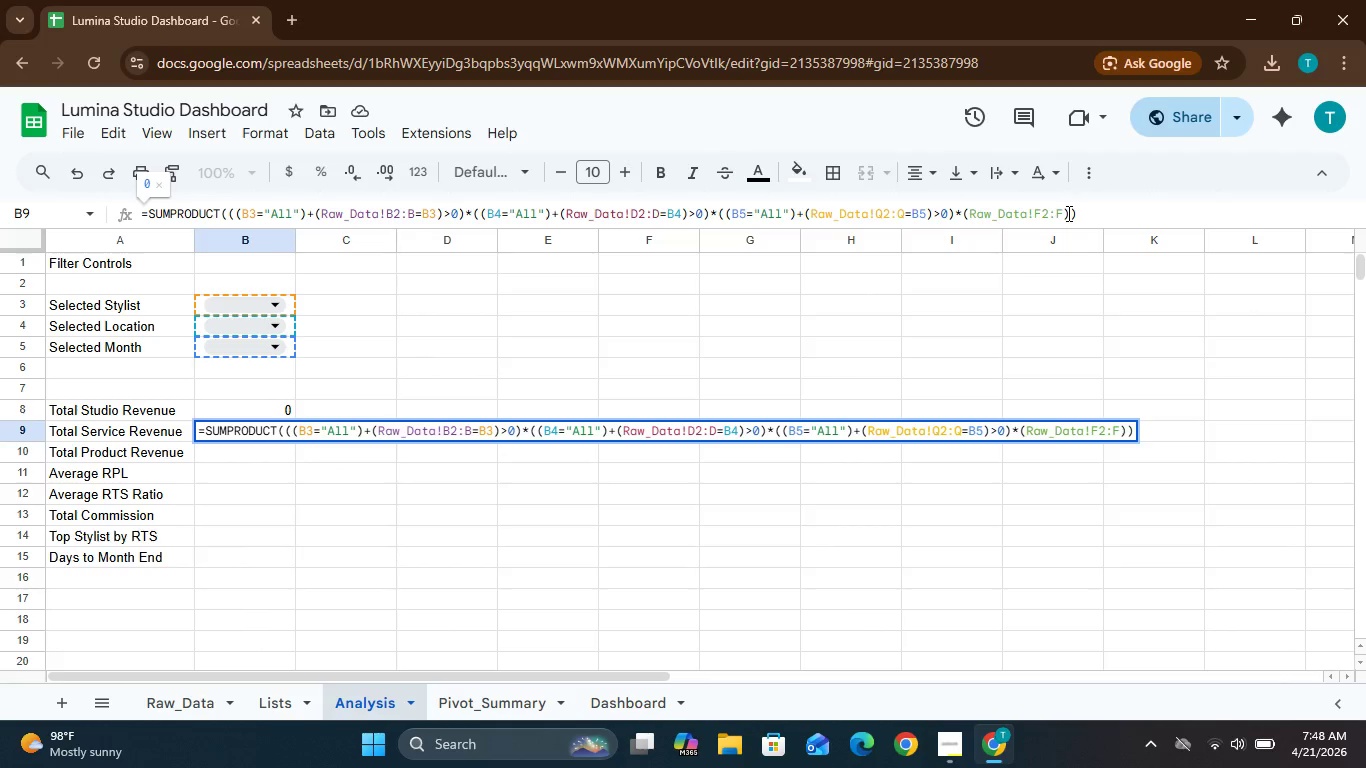 
key(Enter)
 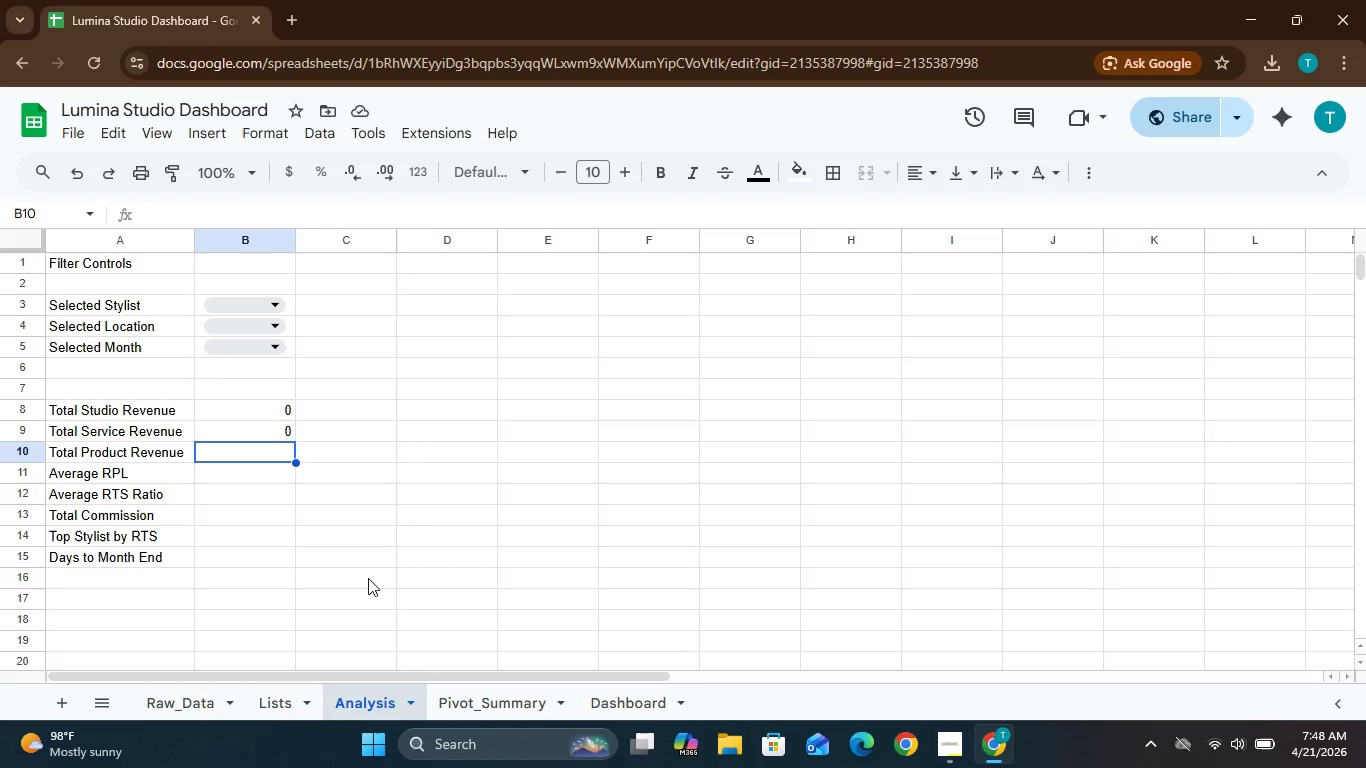 
wait(18.34)
 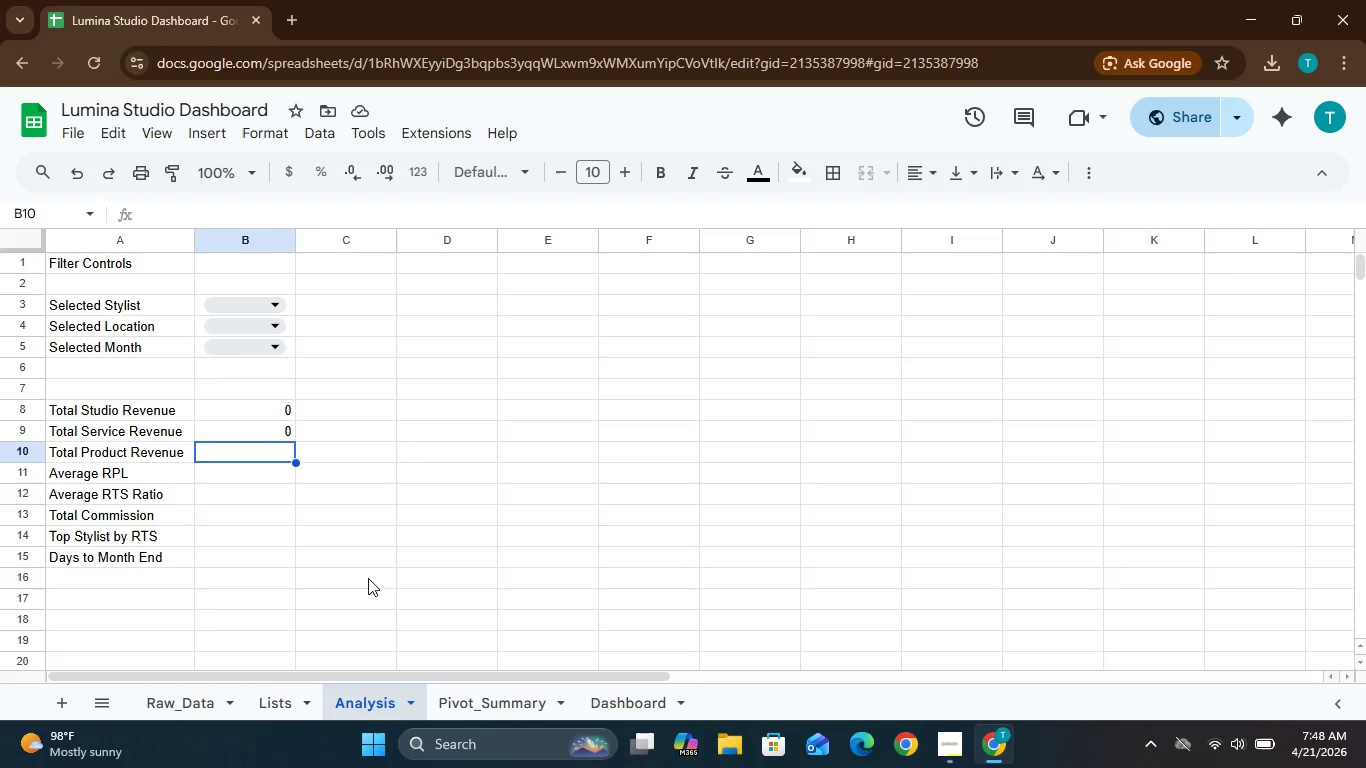 
left_click([255, 433])
 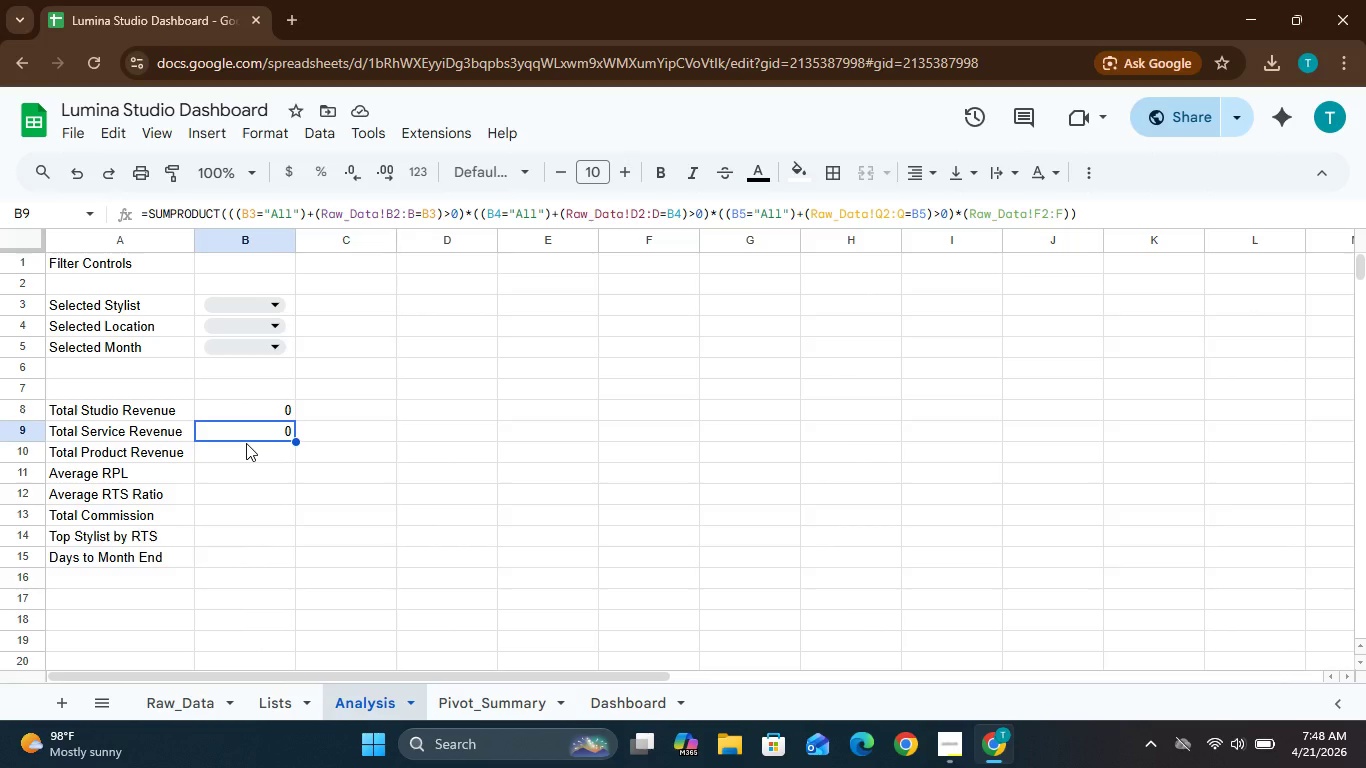 
double_click([246, 453])
 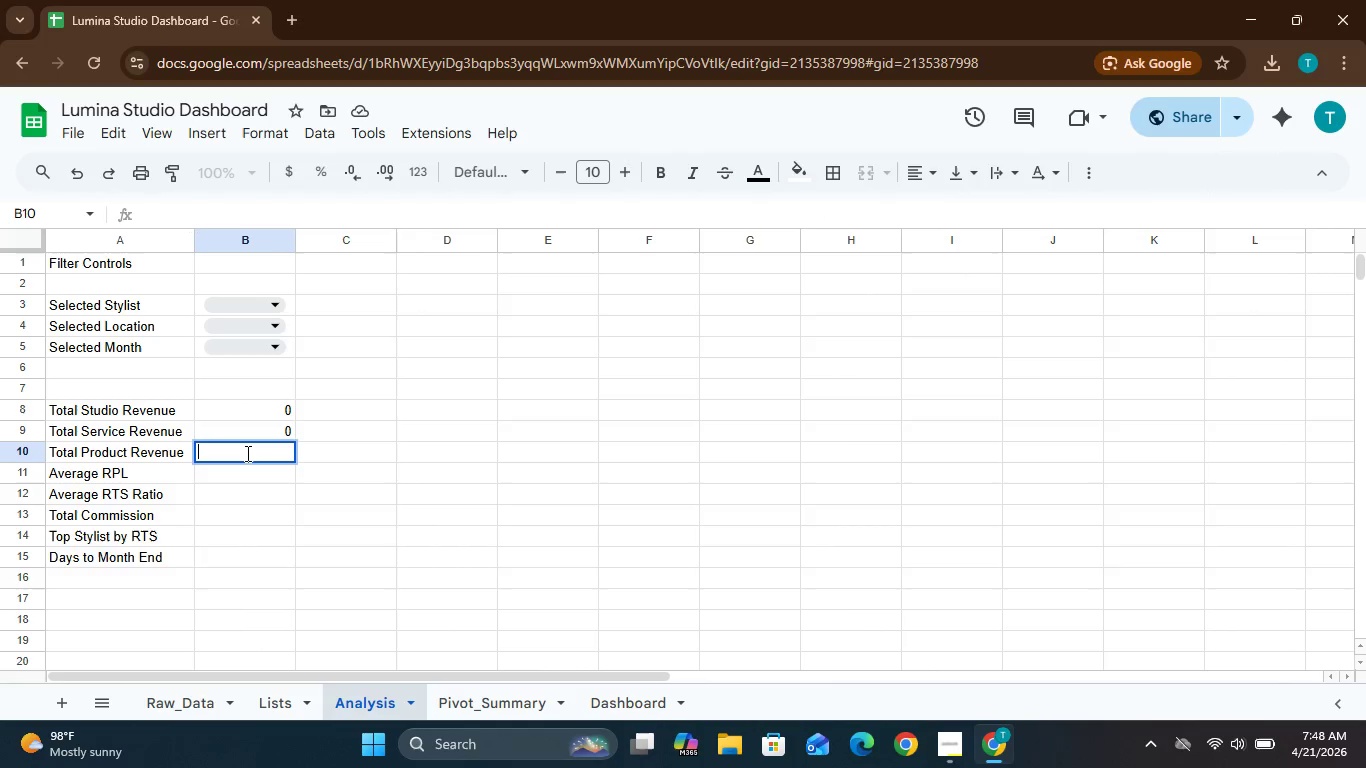 
key(Space)
 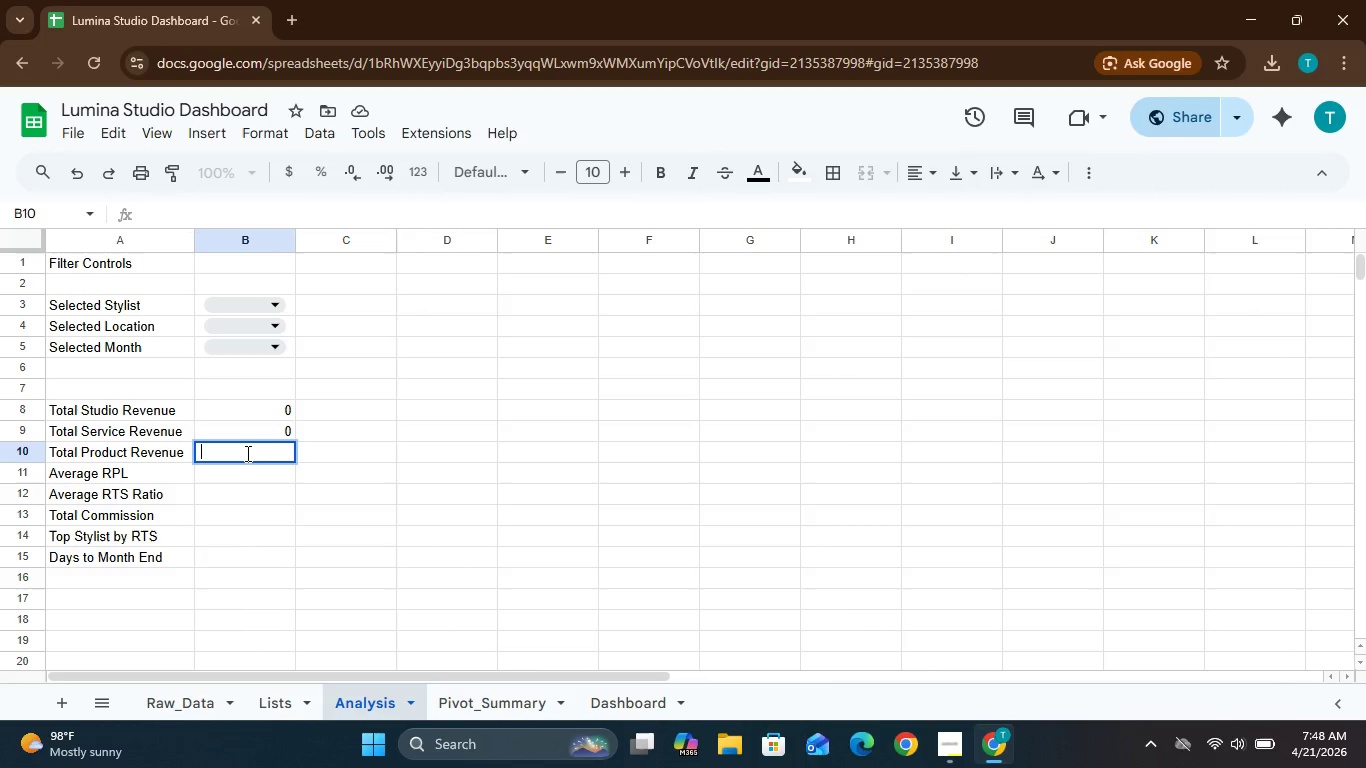 
key(Backspace)
 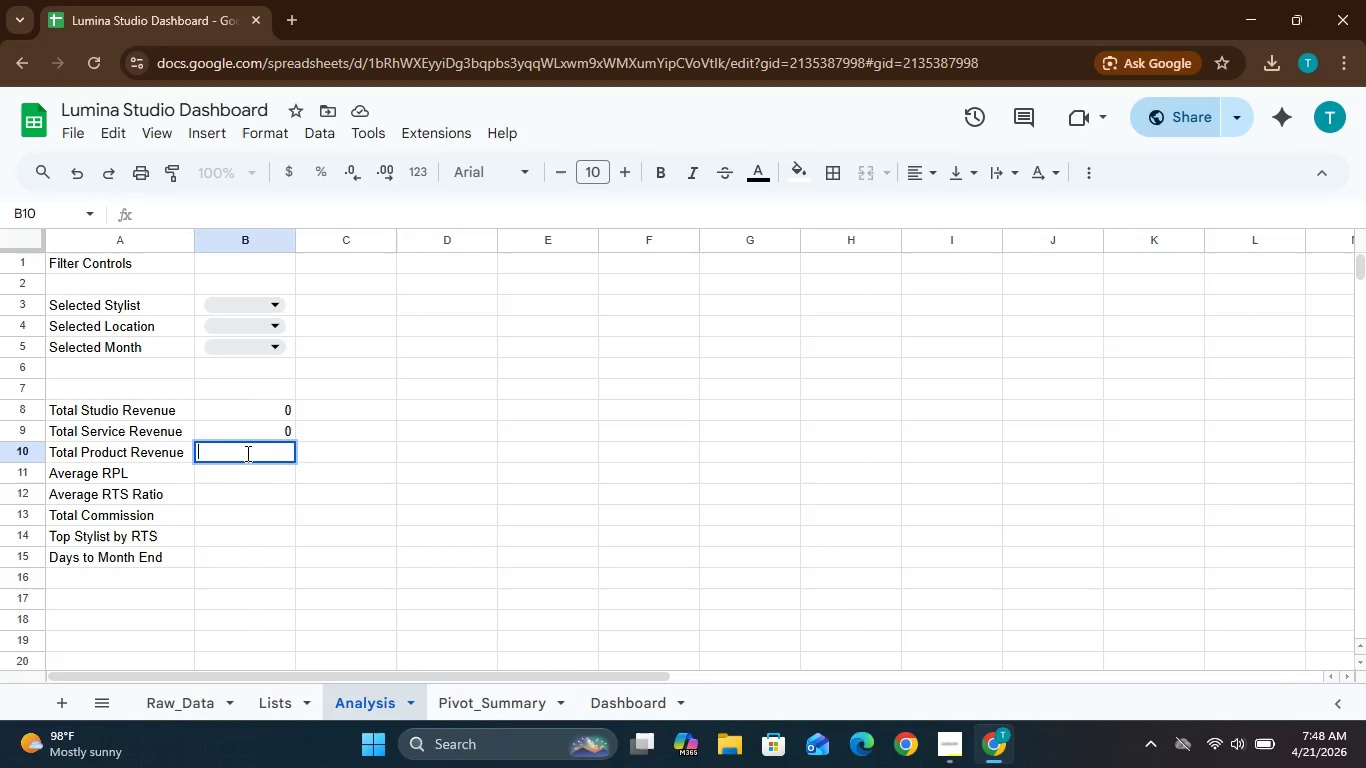 
key(Control+V)
 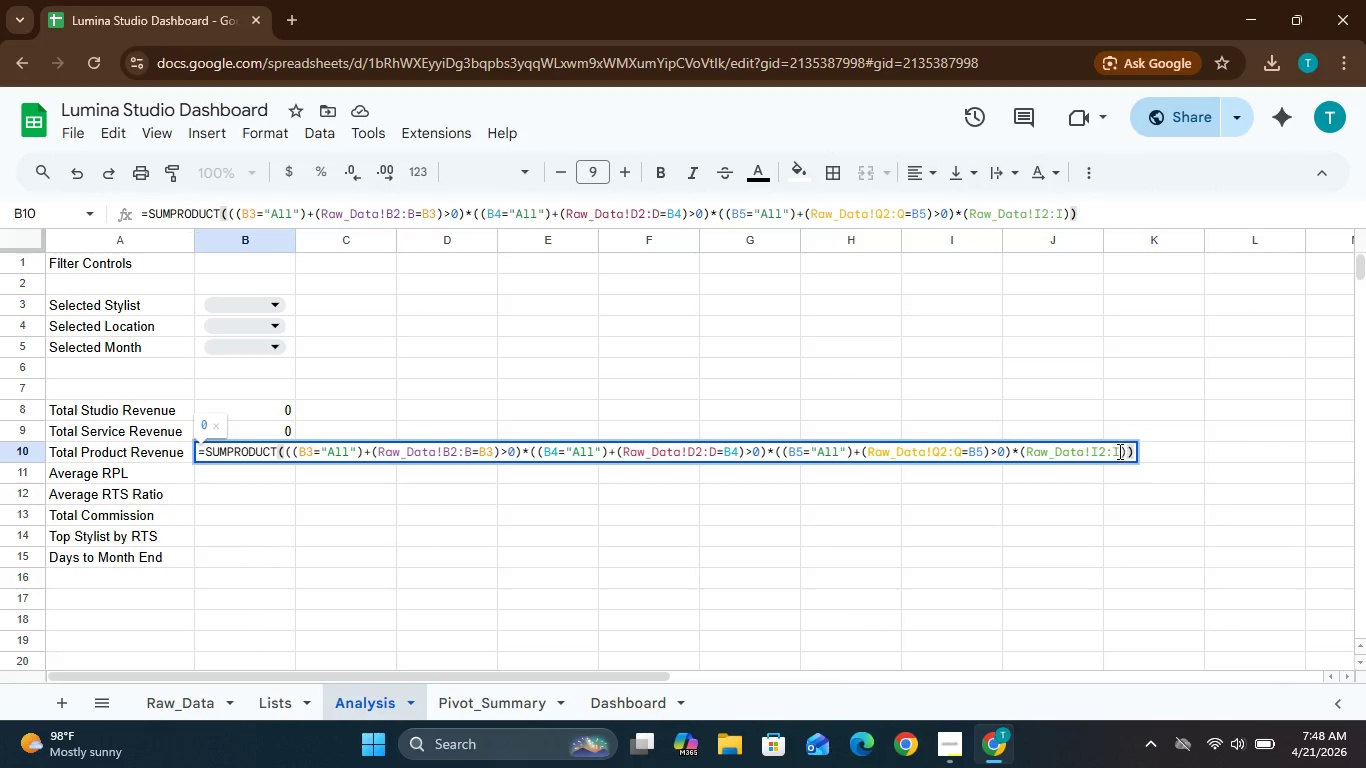 
left_click([1094, 451])
 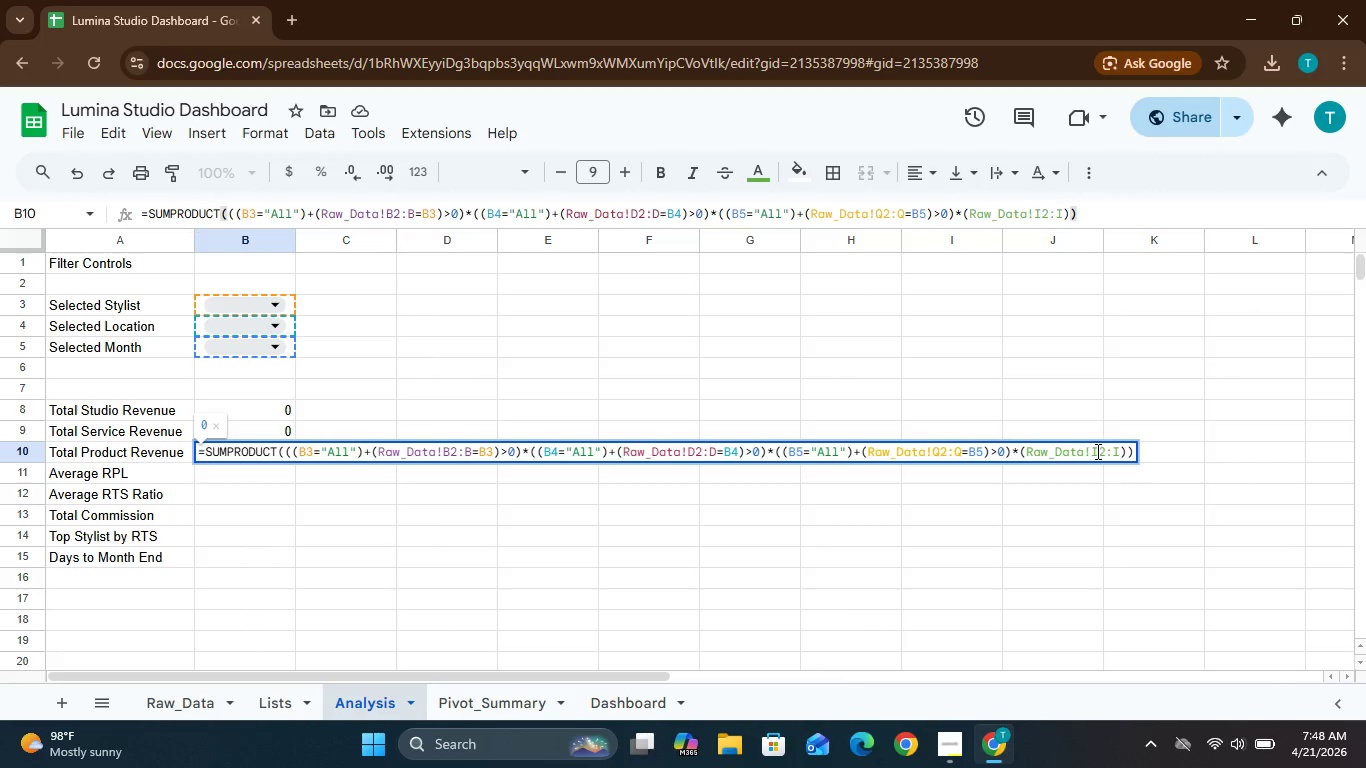 
left_click([1100, 453])
 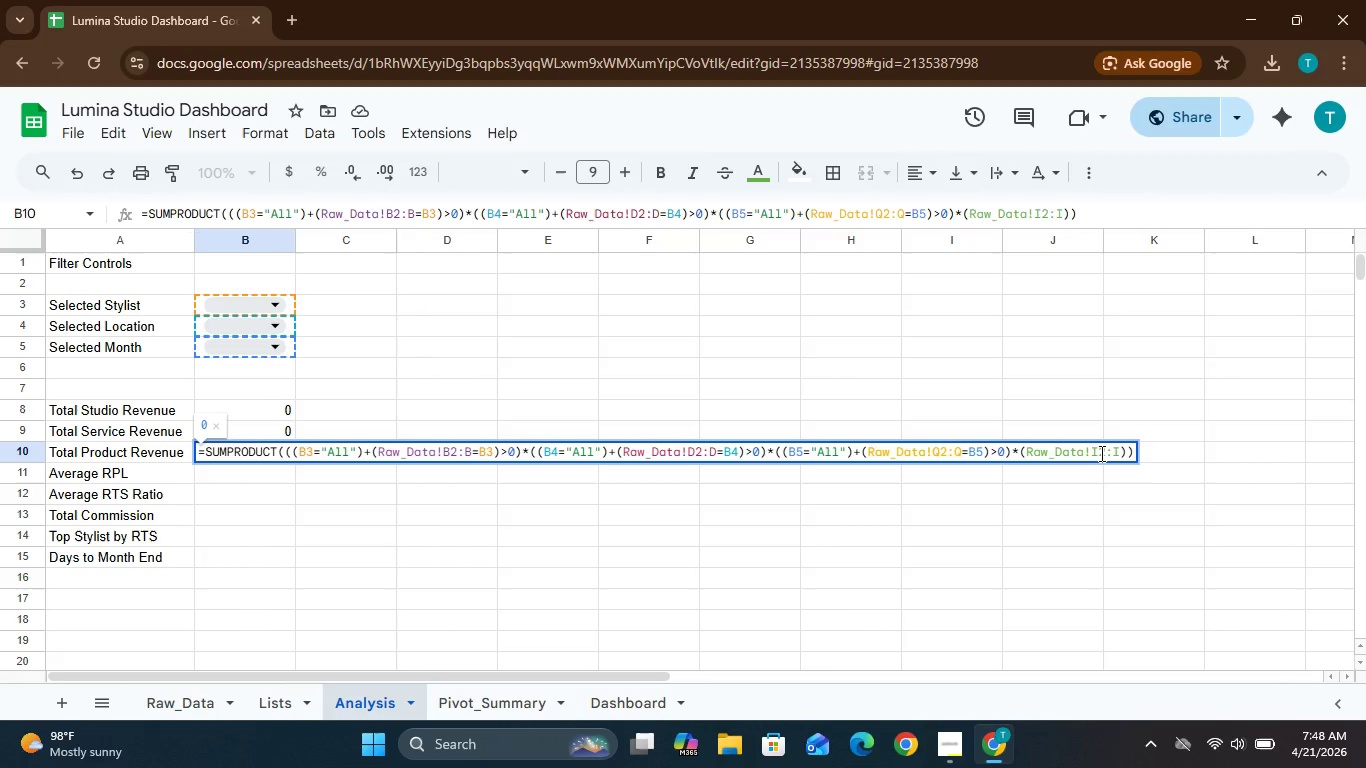 
key(Backspace)
 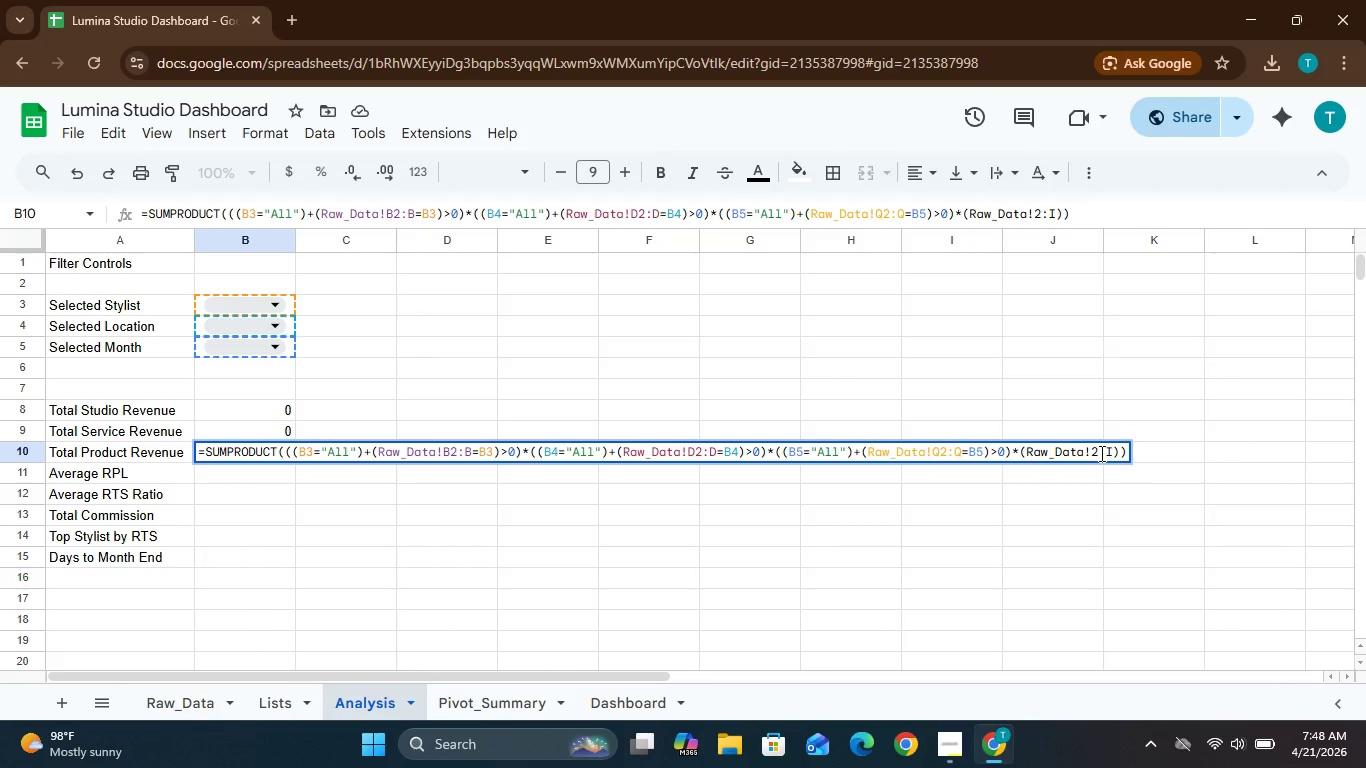 
key(G)
 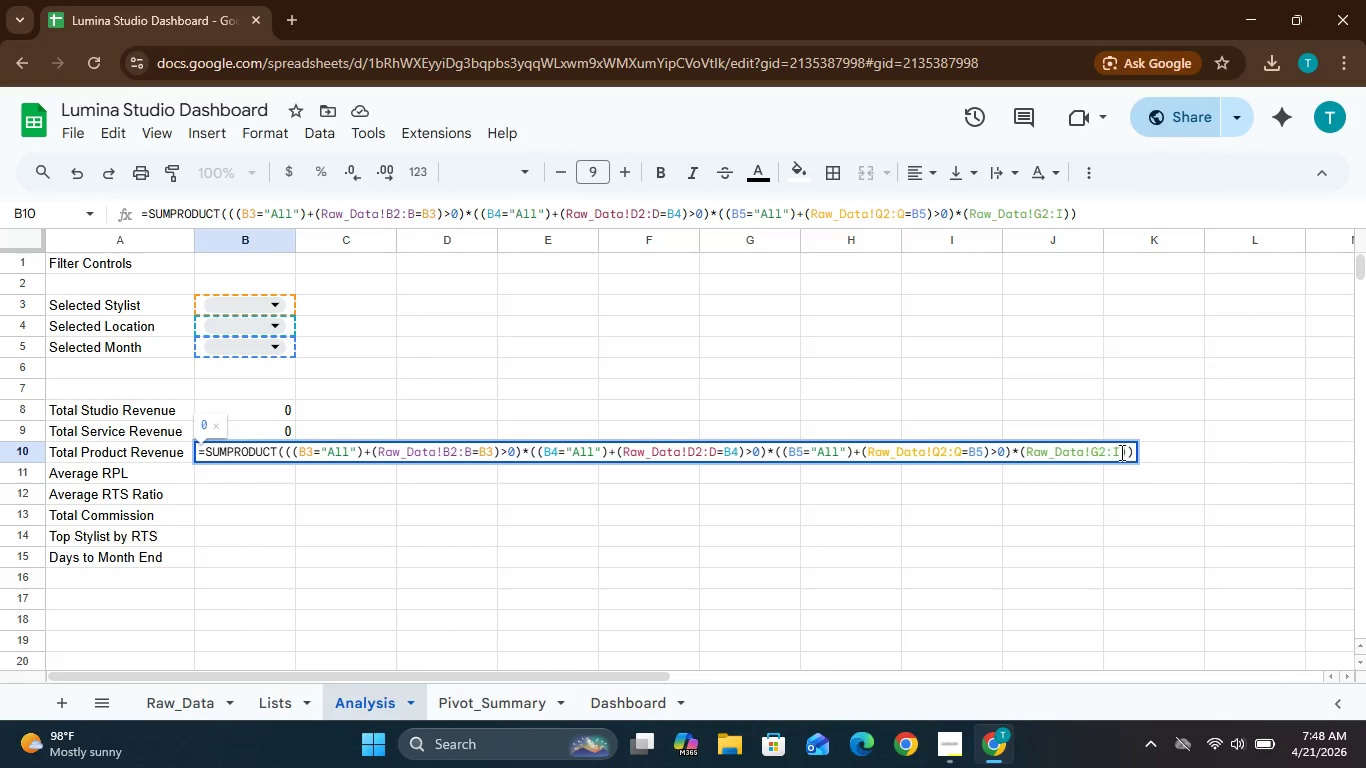 
left_click([1121, 452])
 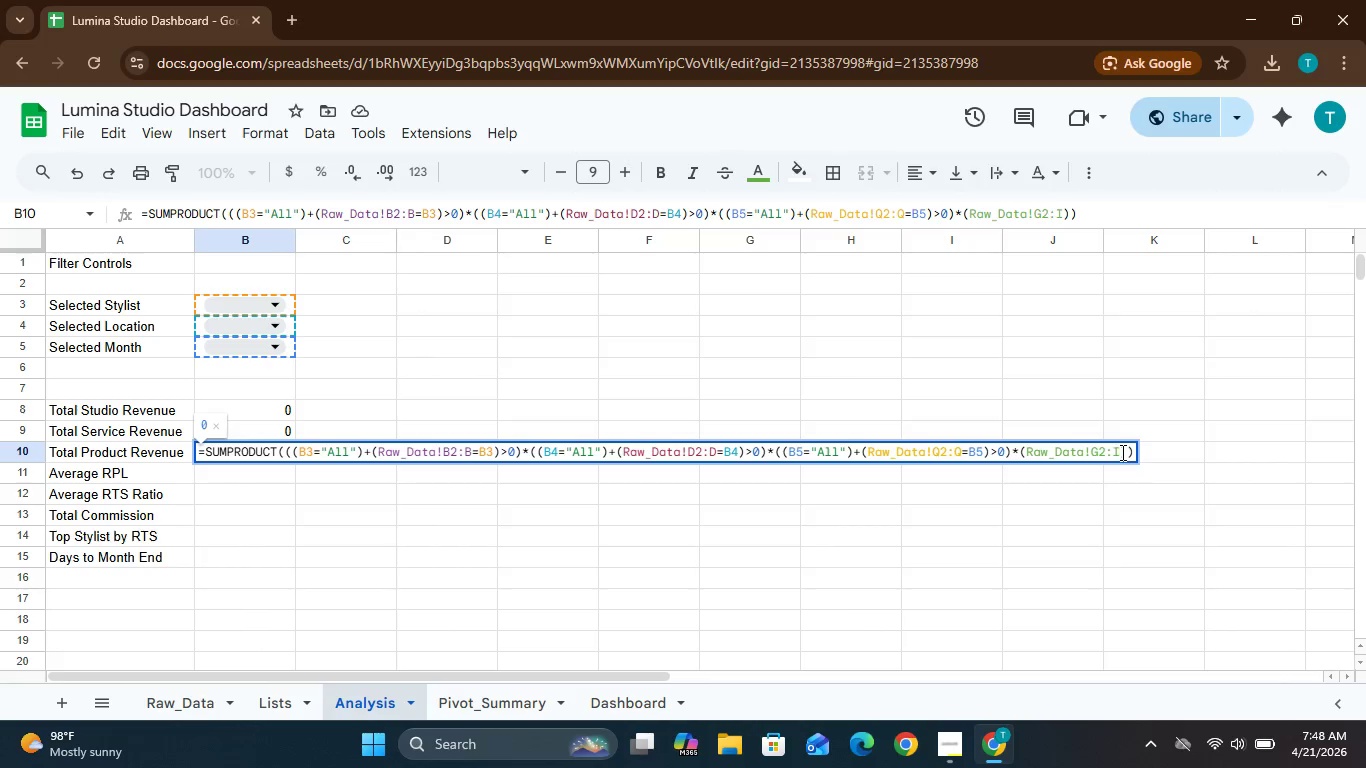 
key(Backspace)
 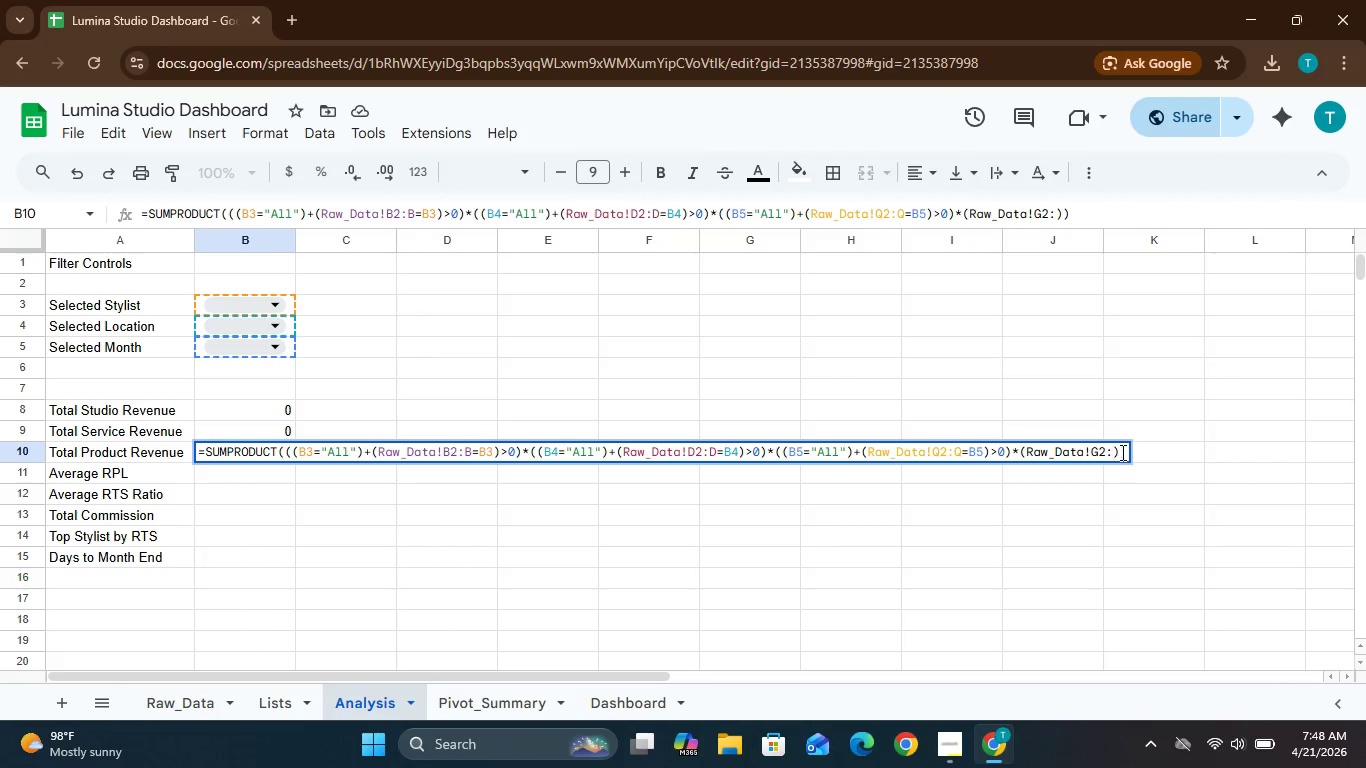 
key(G)
 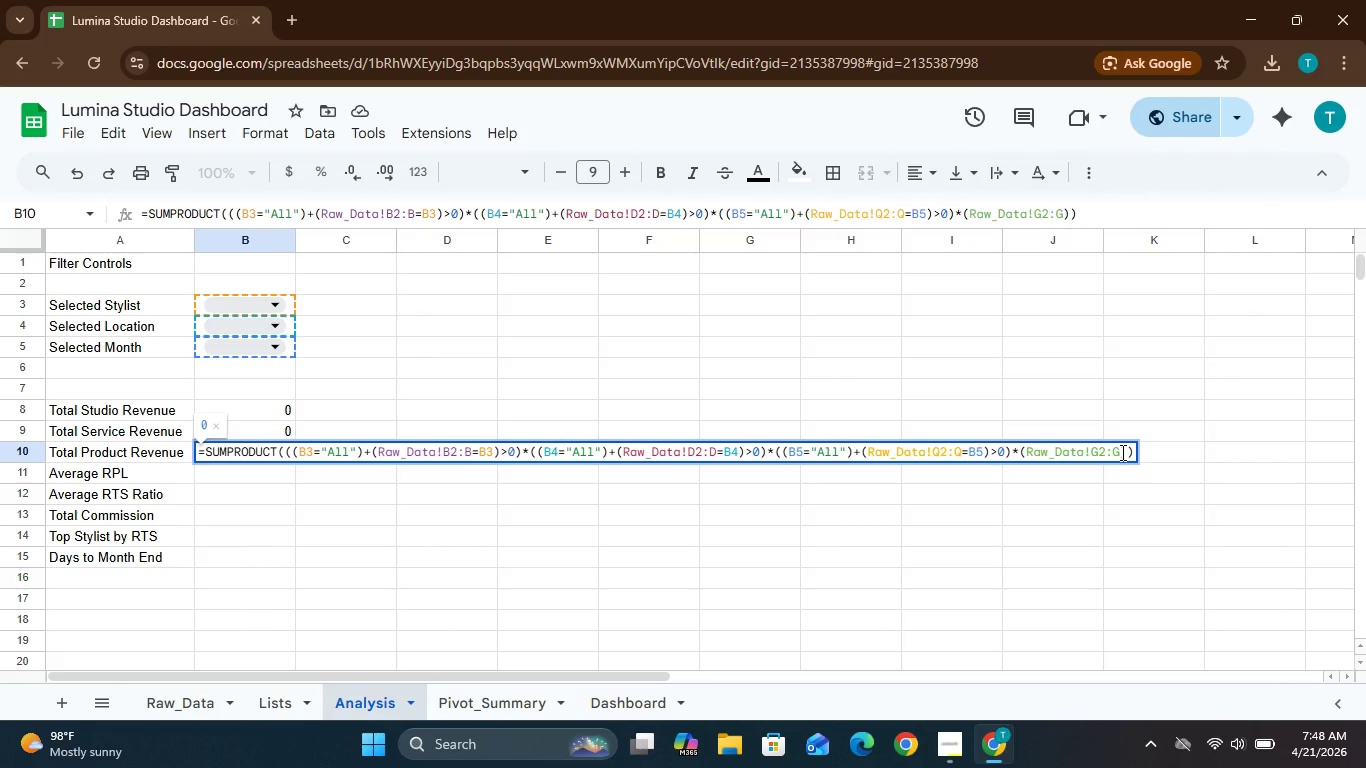 
key(Enter)
 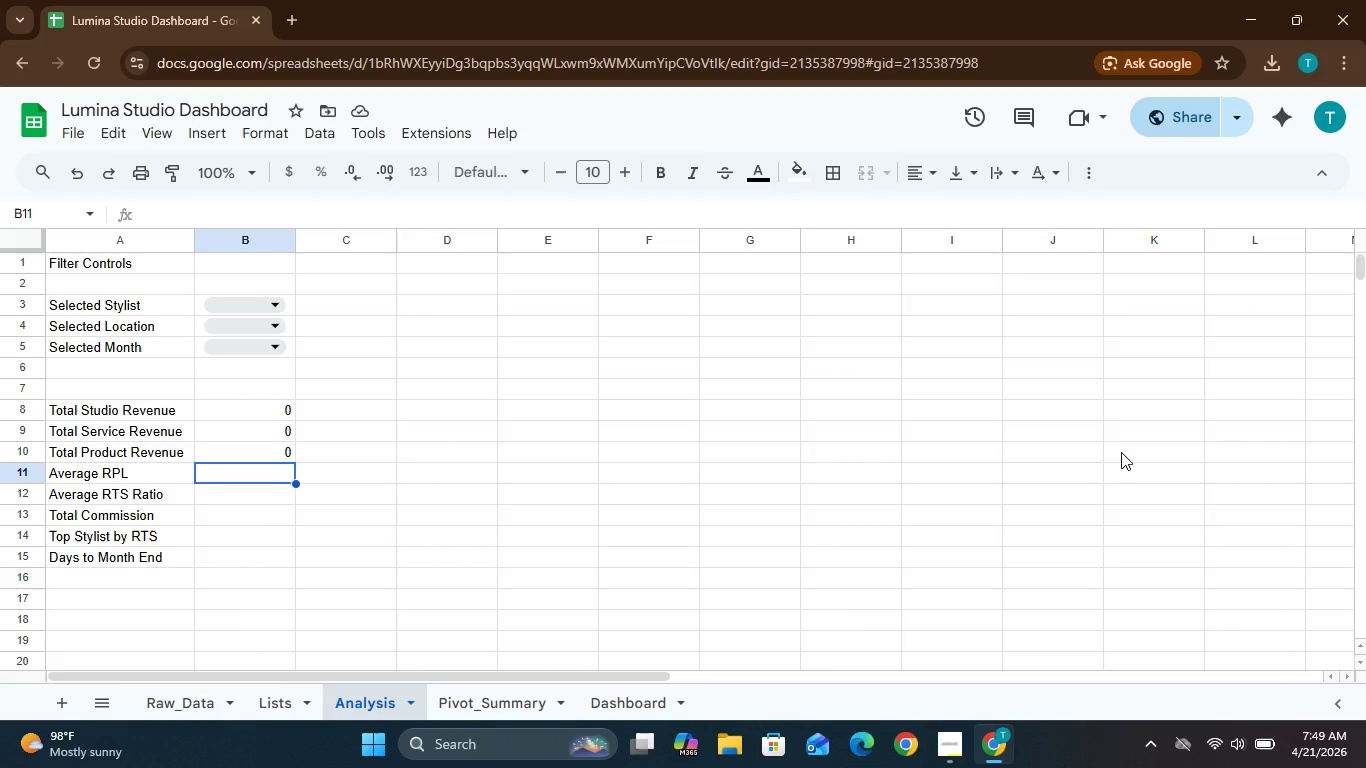 
wait(13.03)
 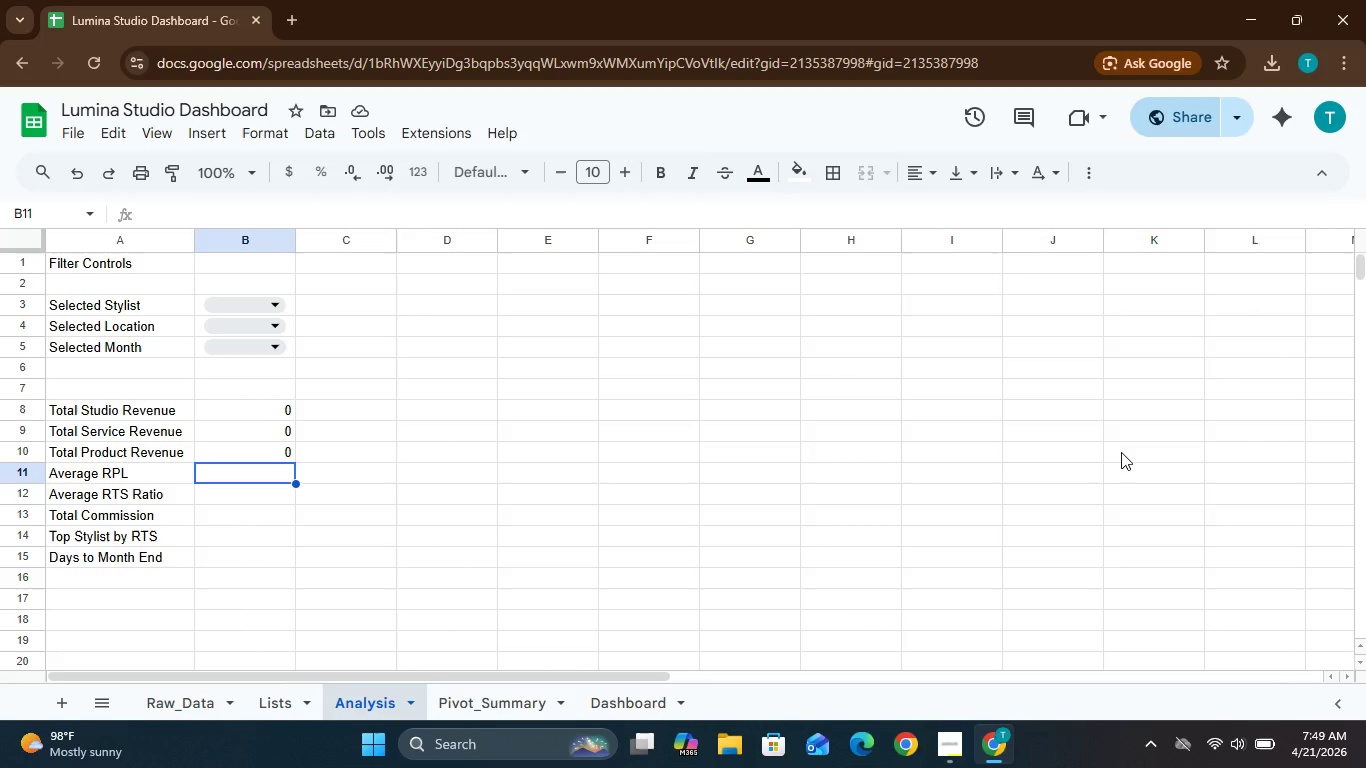 
left_click_drag(start_coordinate=[255, 463], to_coordinate=[256, 470])
 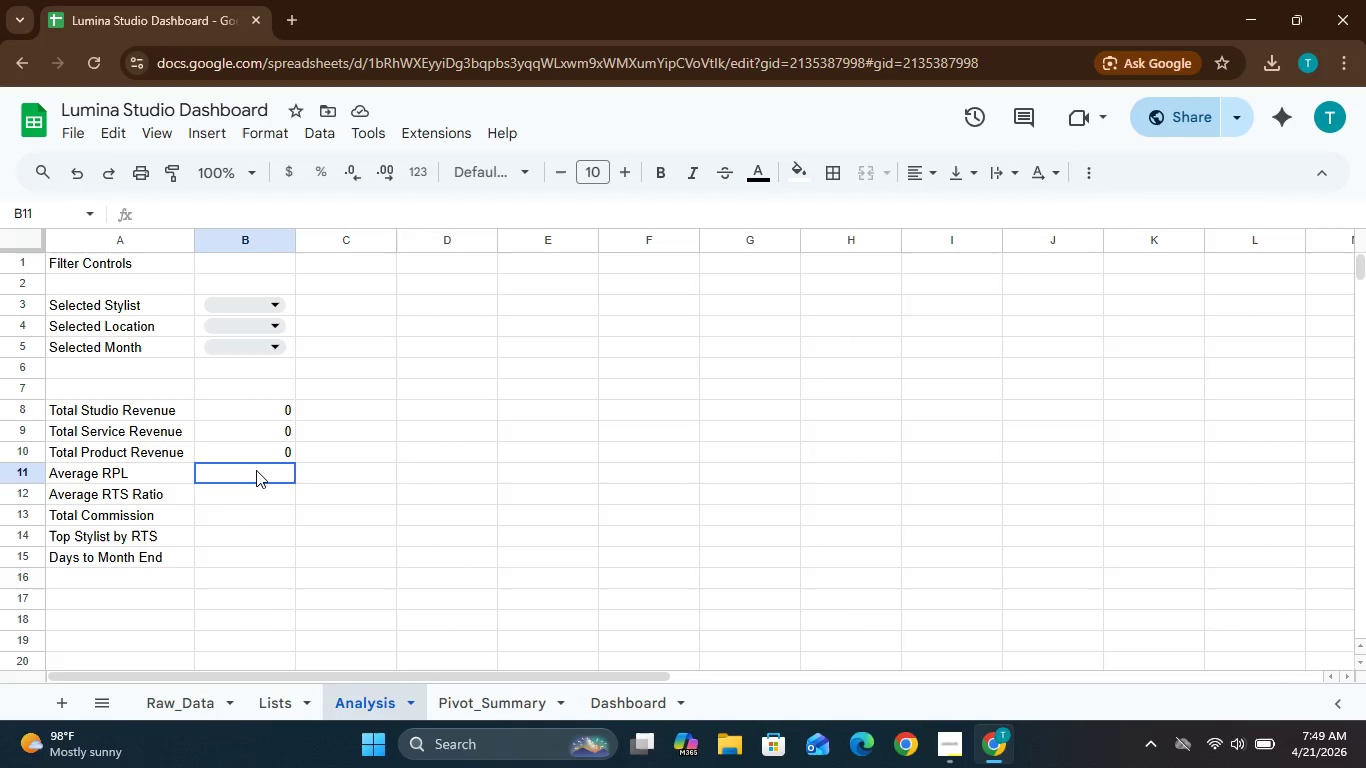 
double_click([256, 470])
 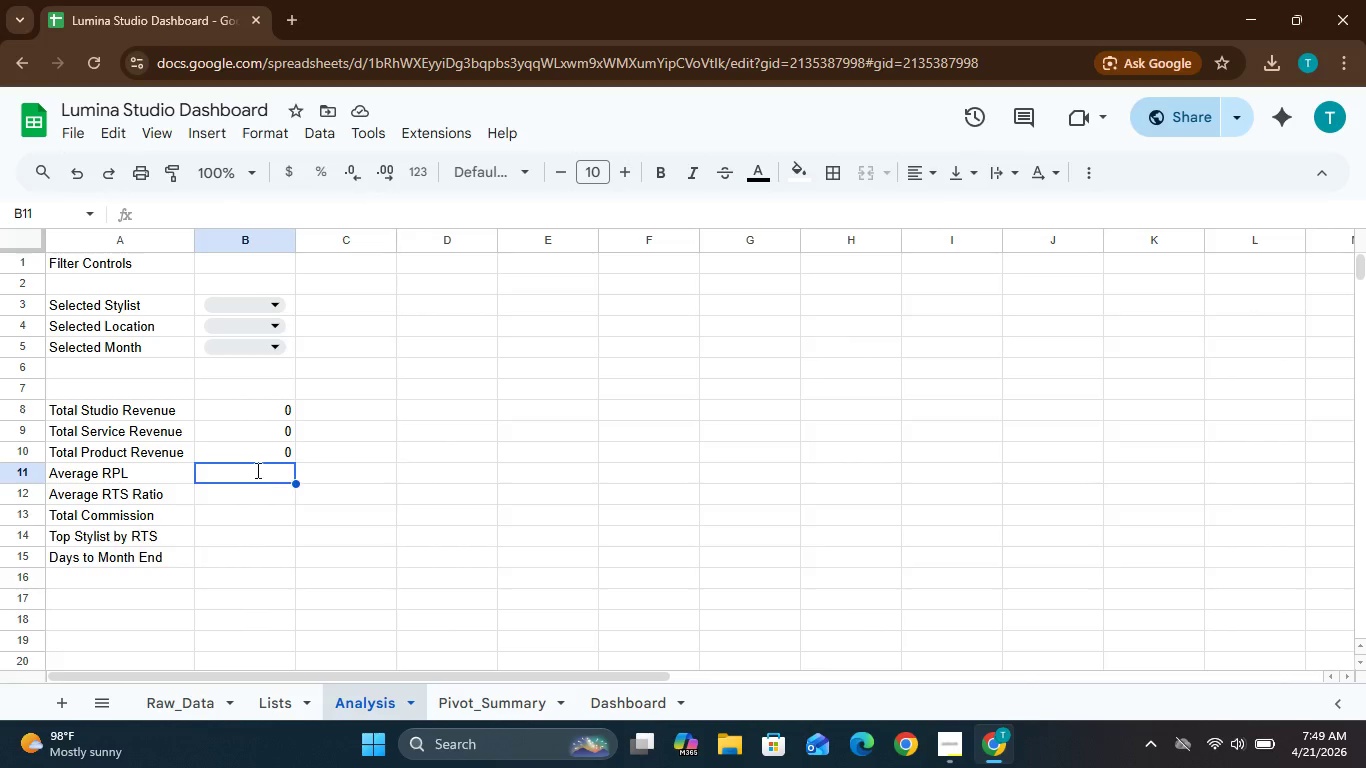 
triple_click([256, 470])
 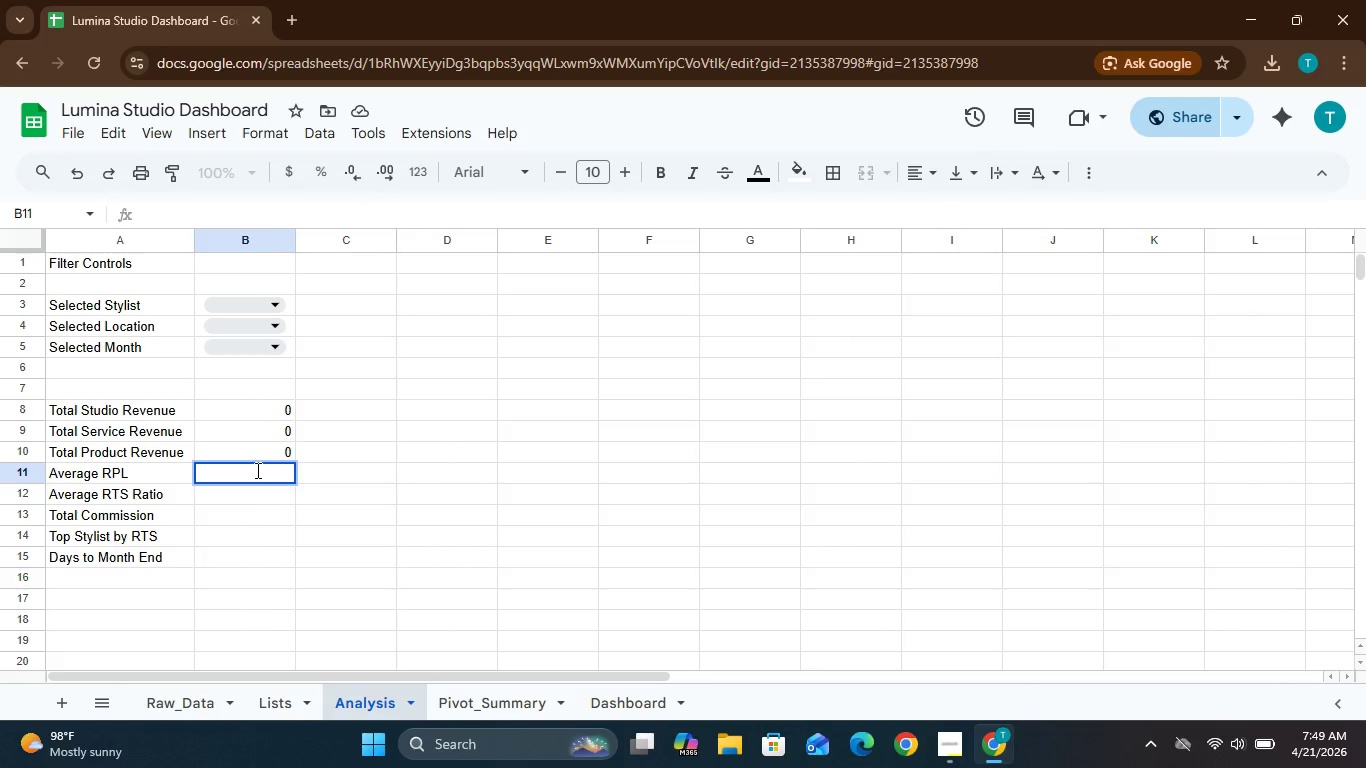 
key(Control+V)
 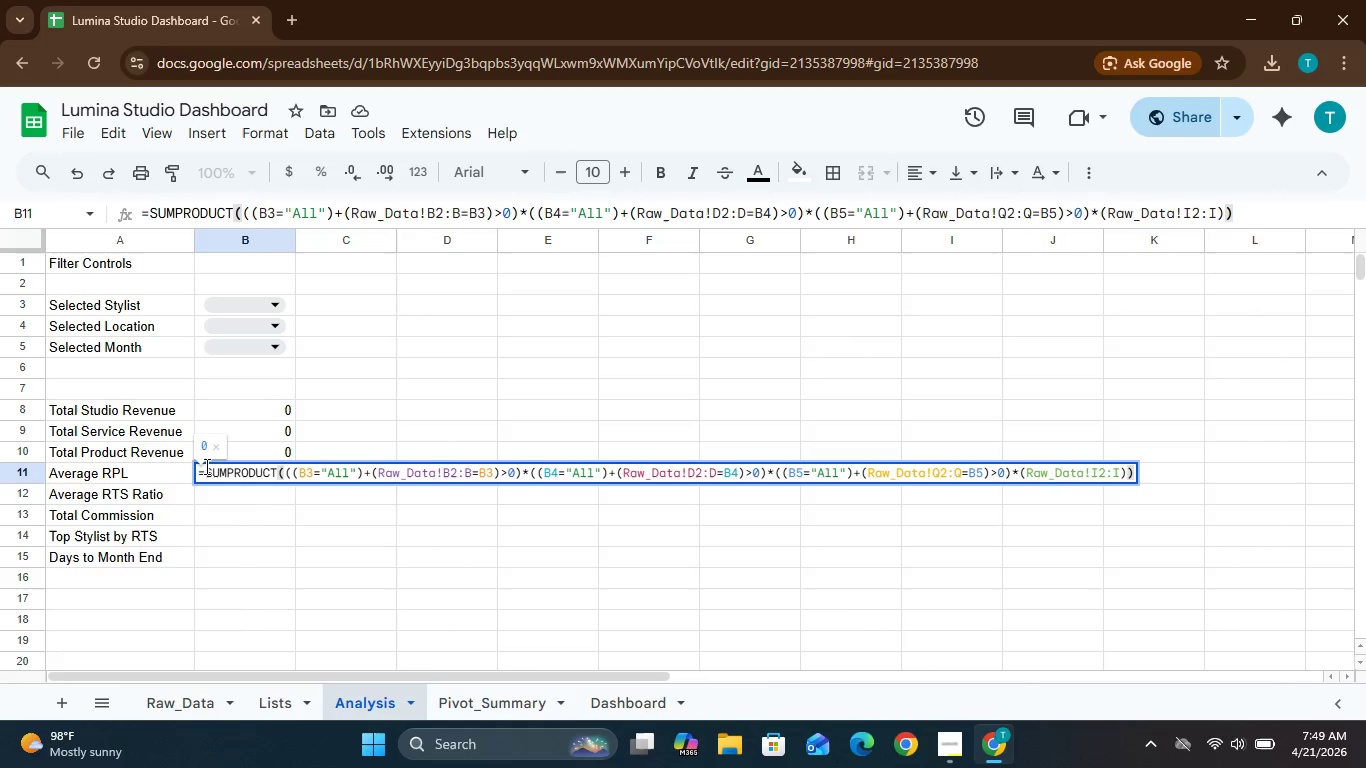 
wait(5.73)
 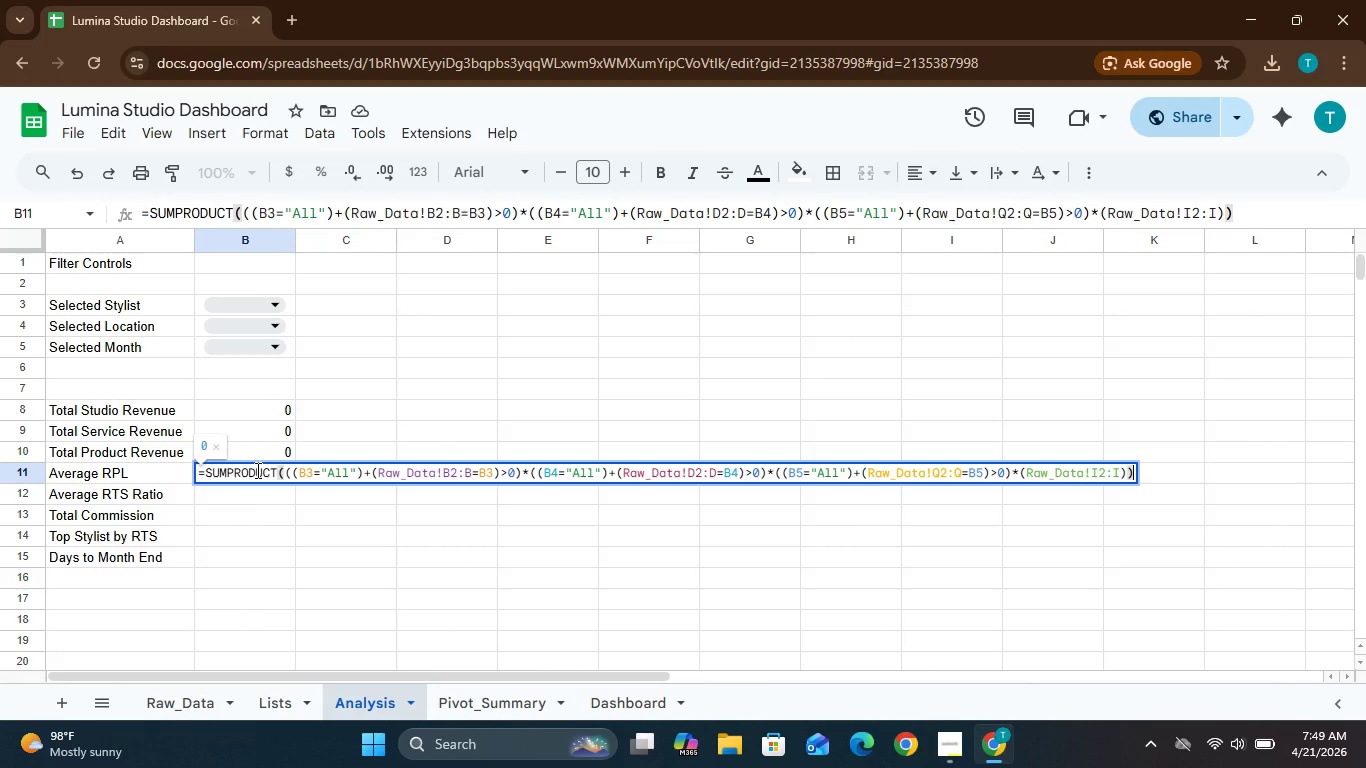 
left_click([203, 463])
 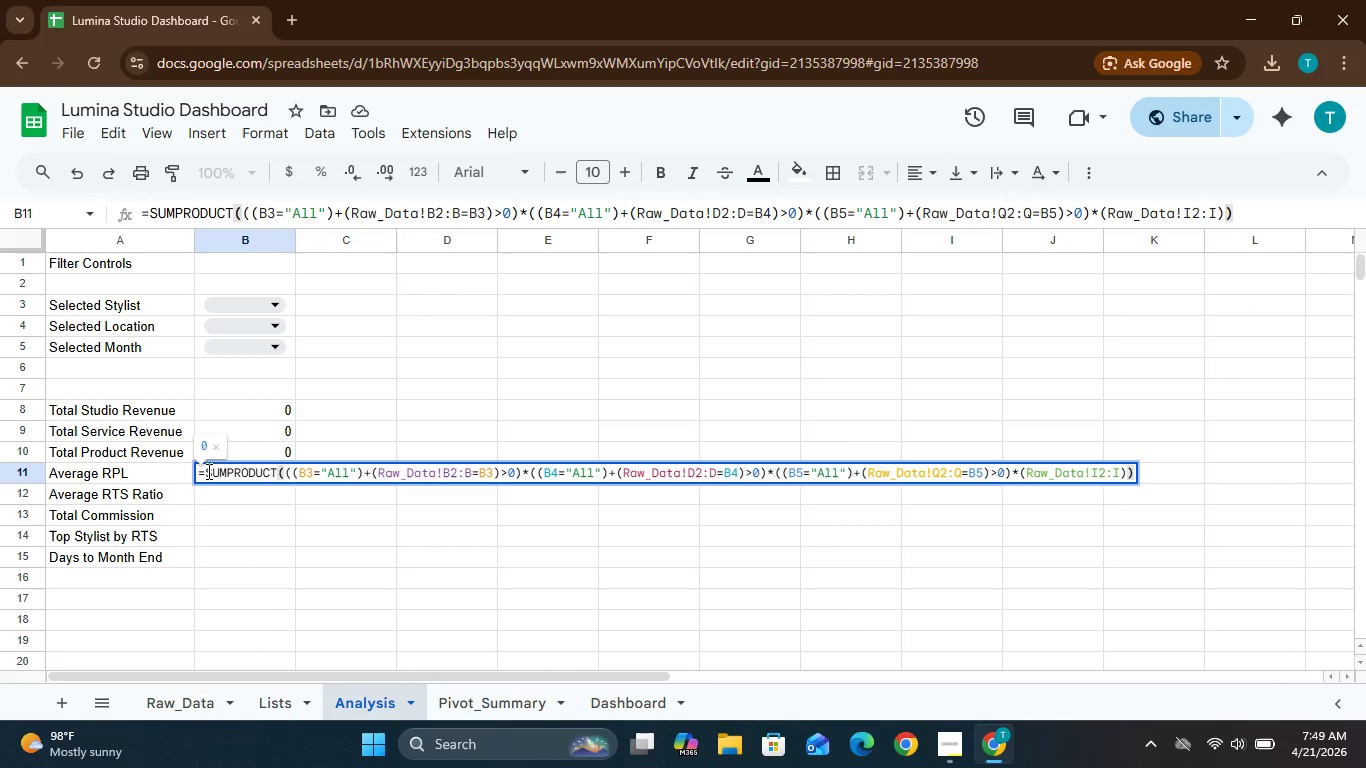 
left_click([206, 472])
 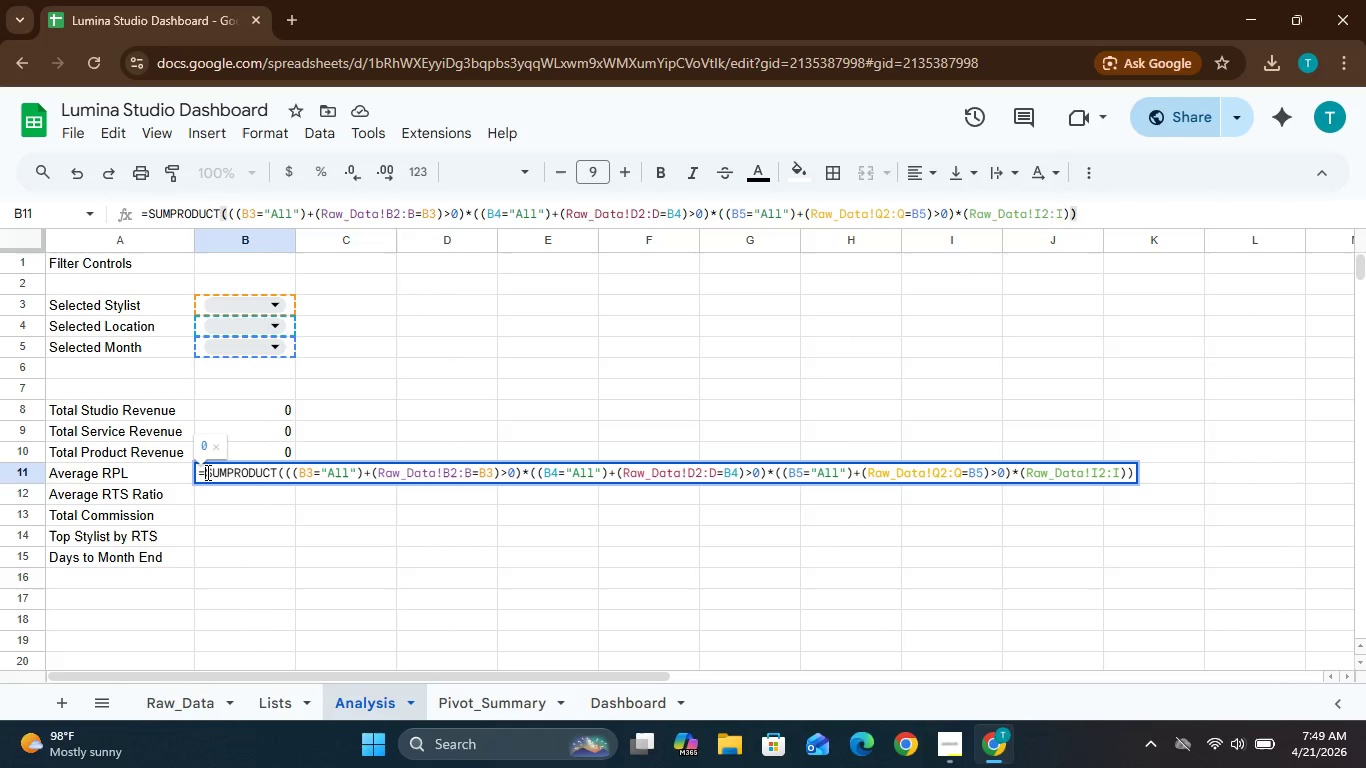 
wait(6.39)
 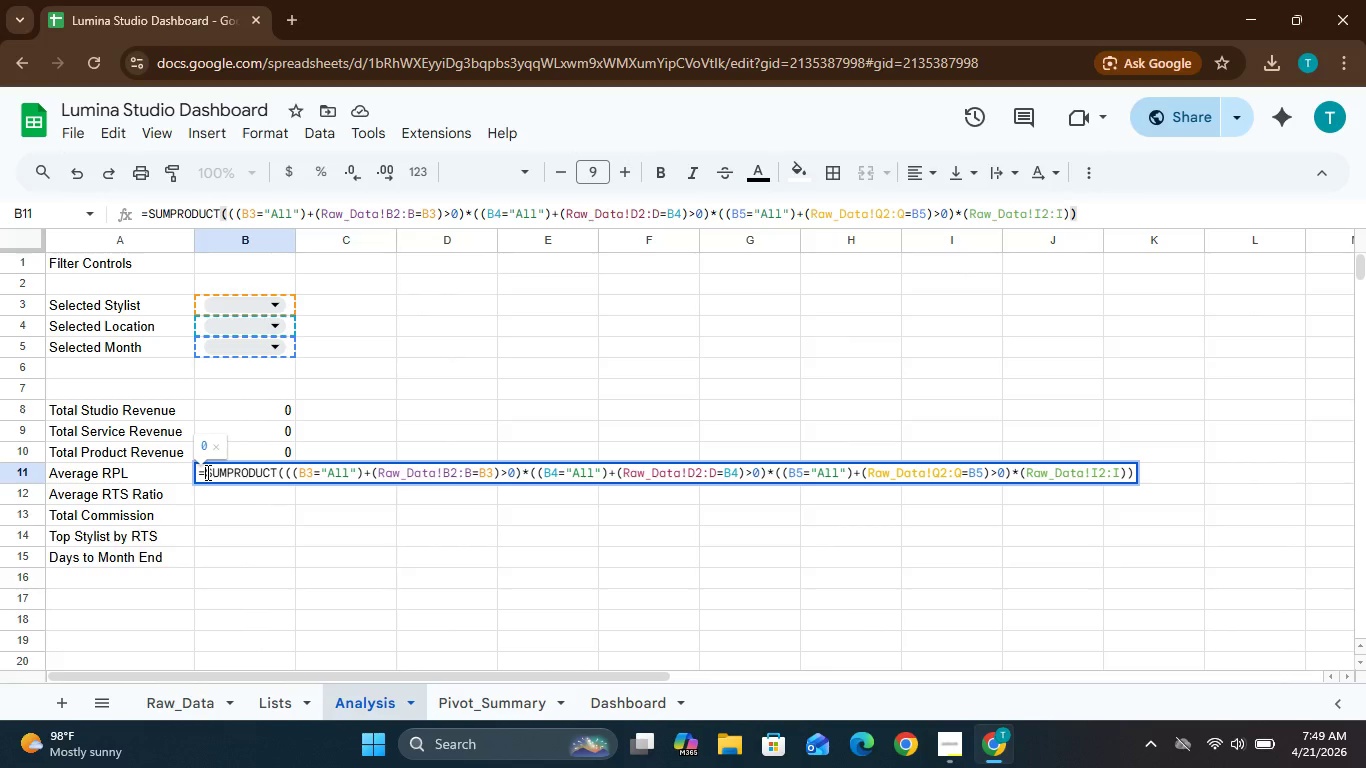 
type(IFERROR)
 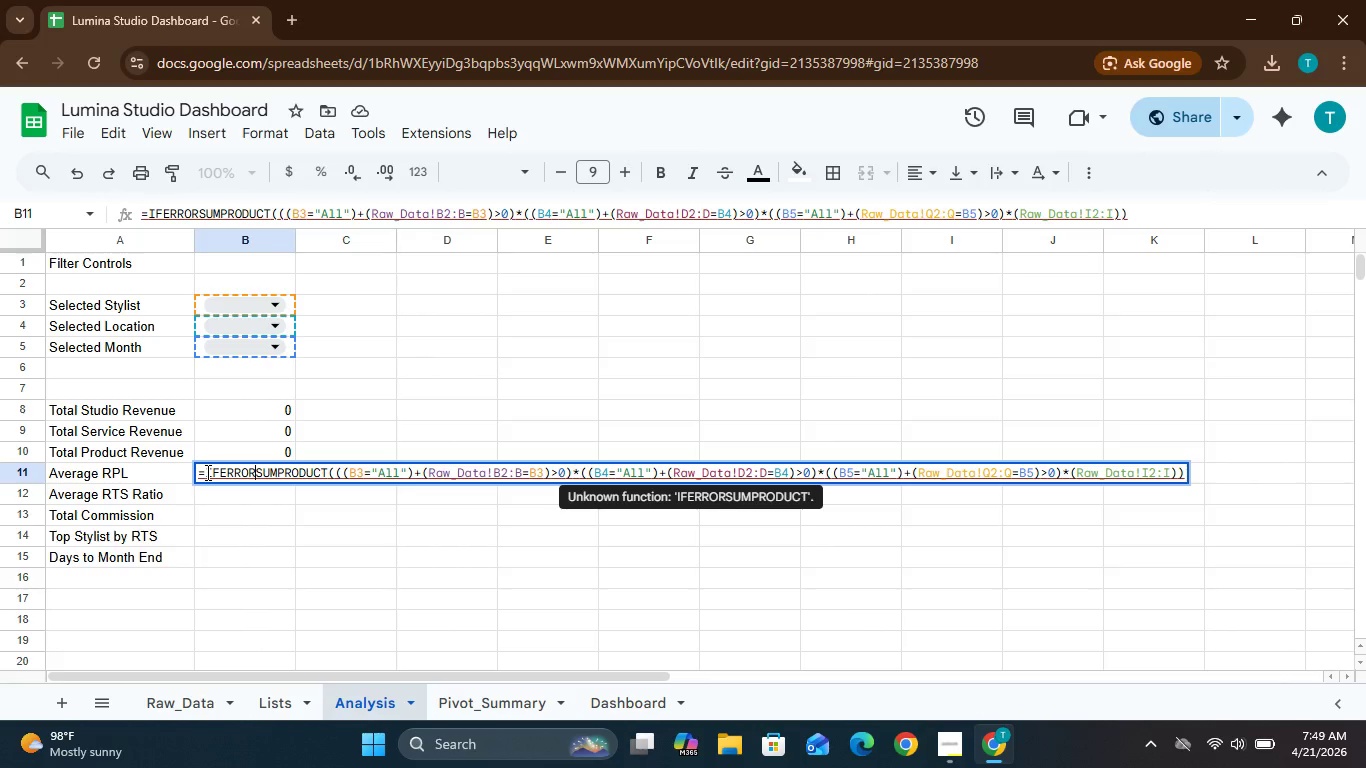 
wait(12.92)
 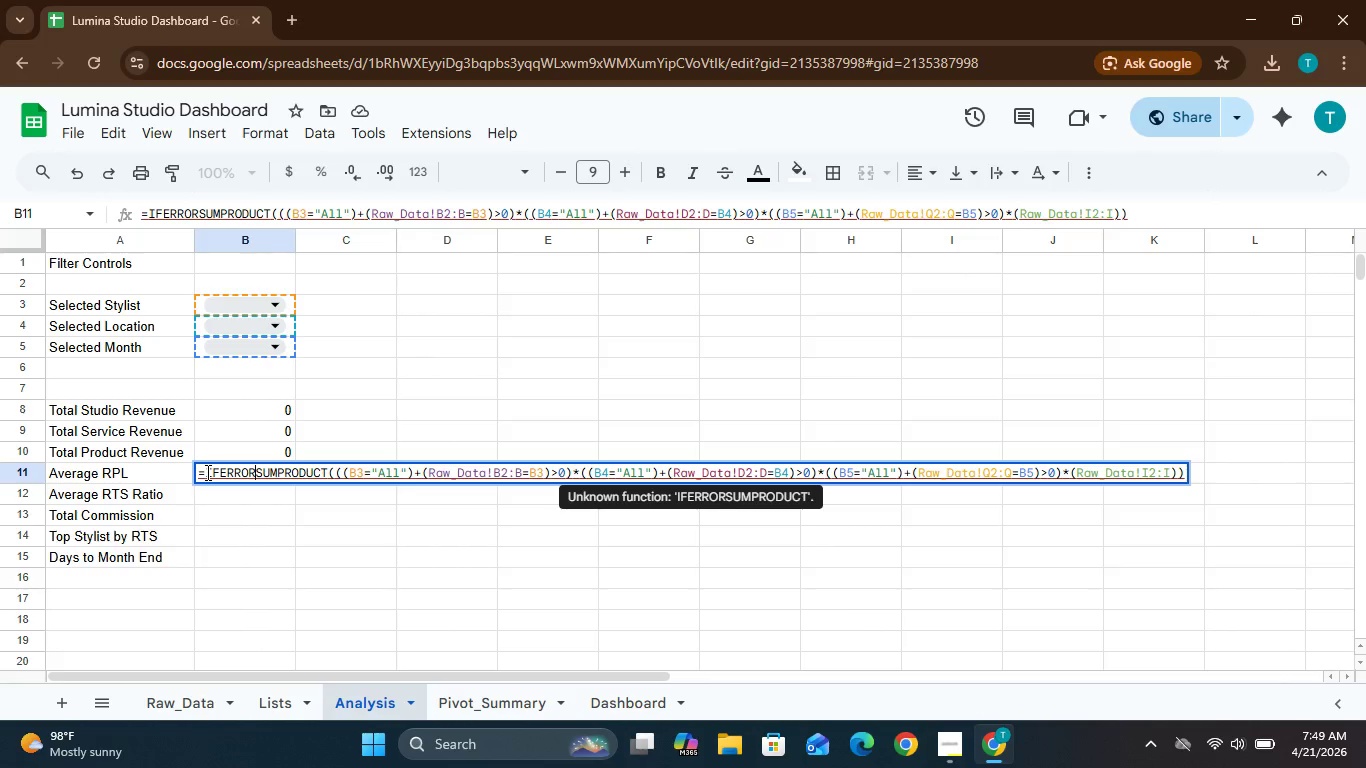 
key(Shift+9)
 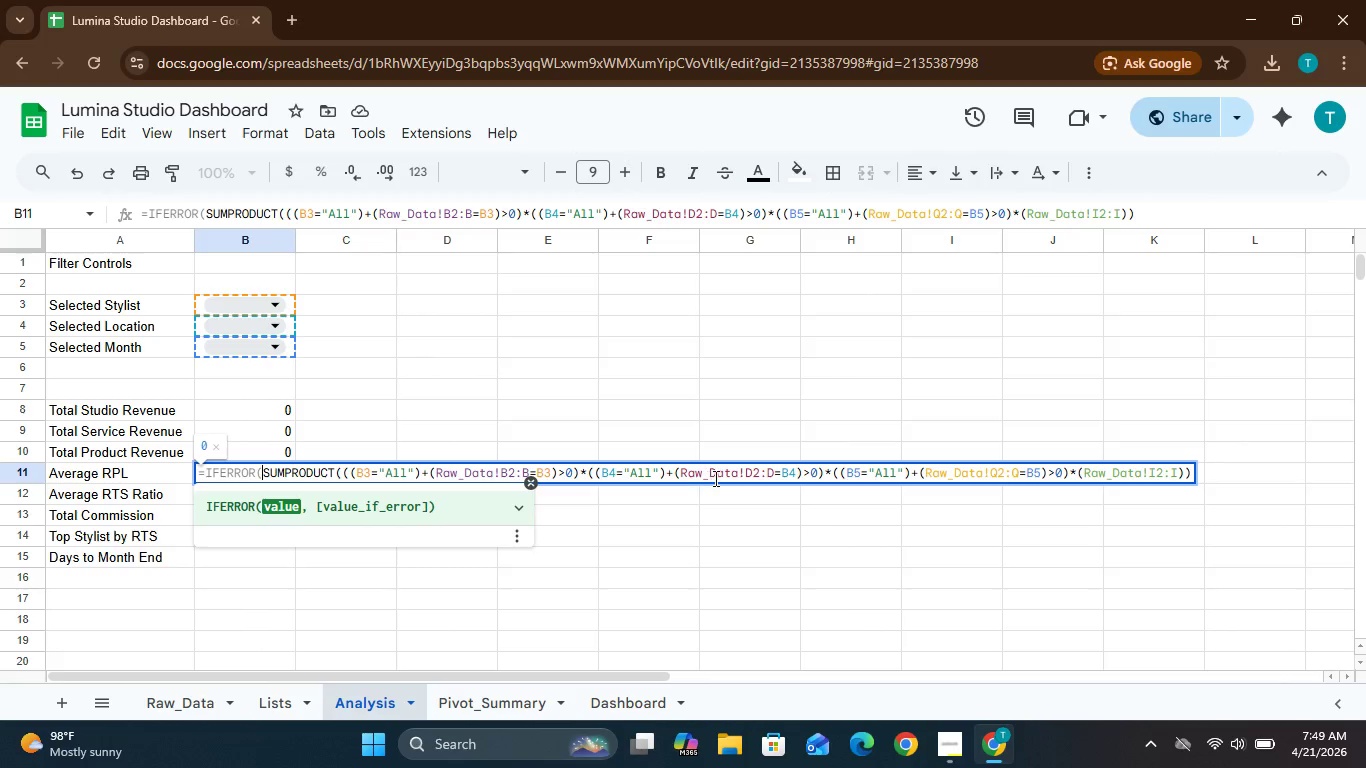 
wait(16.11)
 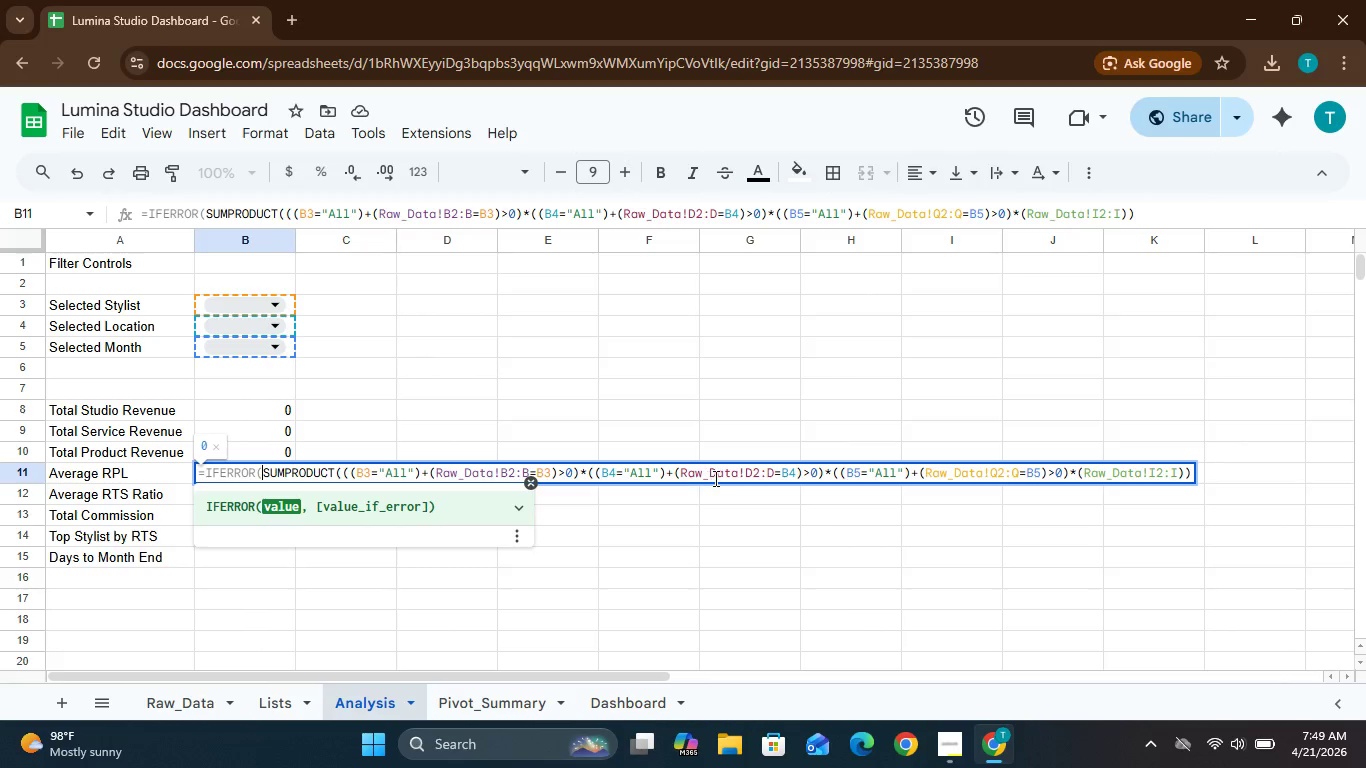 
left_click([1155, 475])
 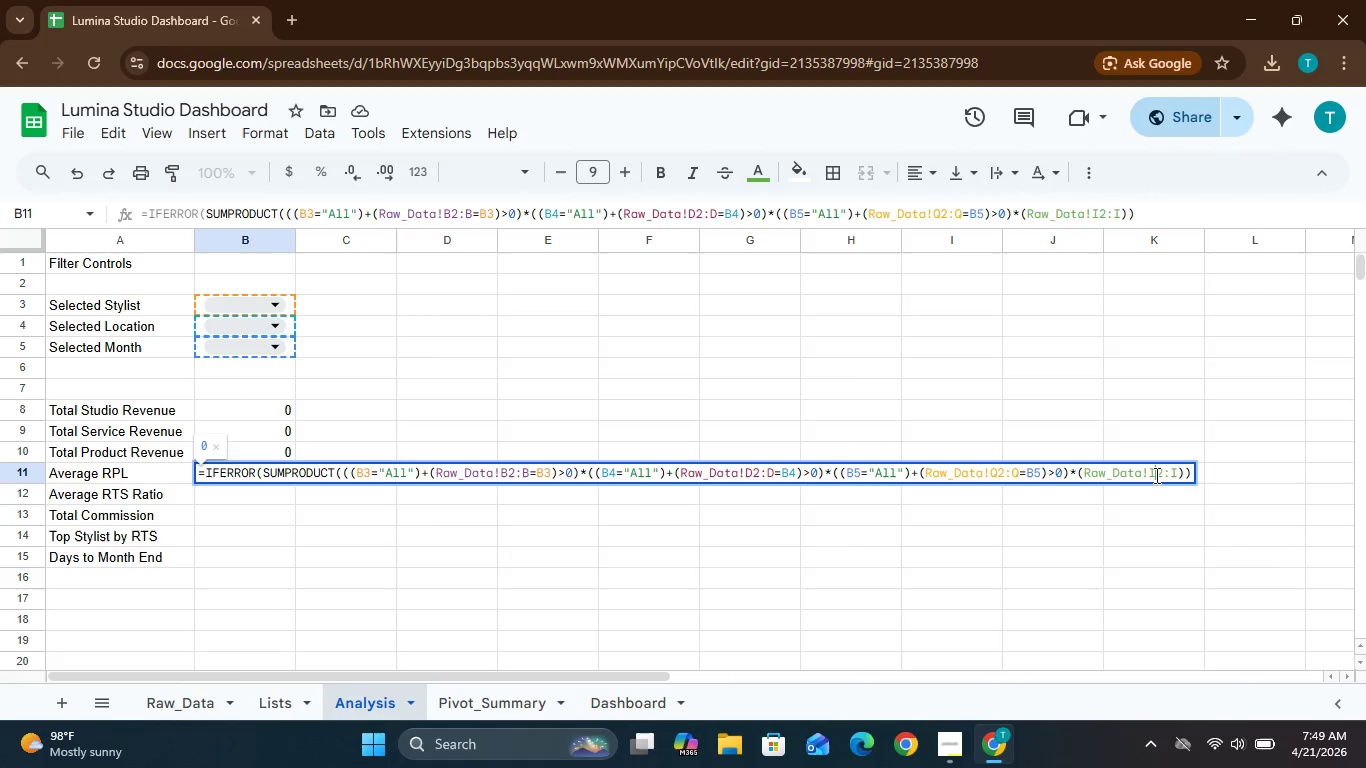 
key(Backspace)
 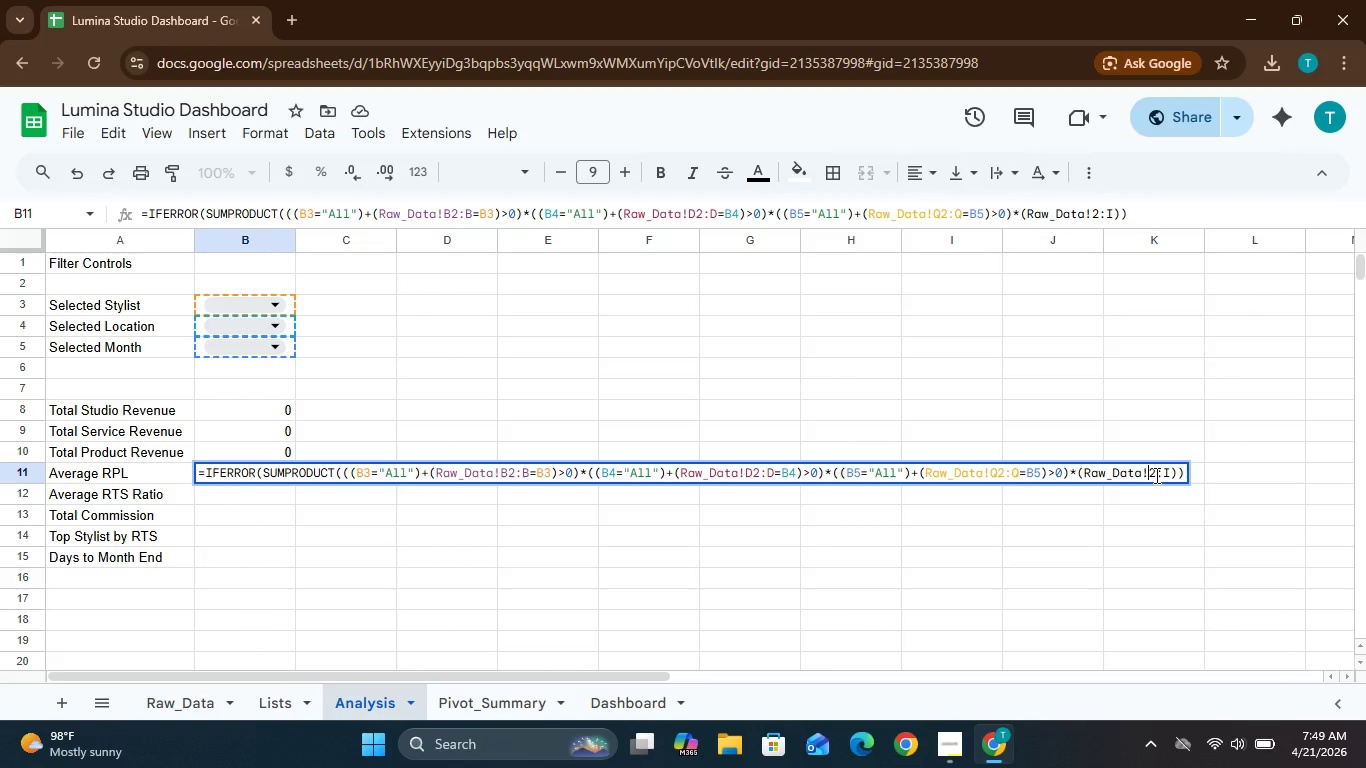 
key(J)
 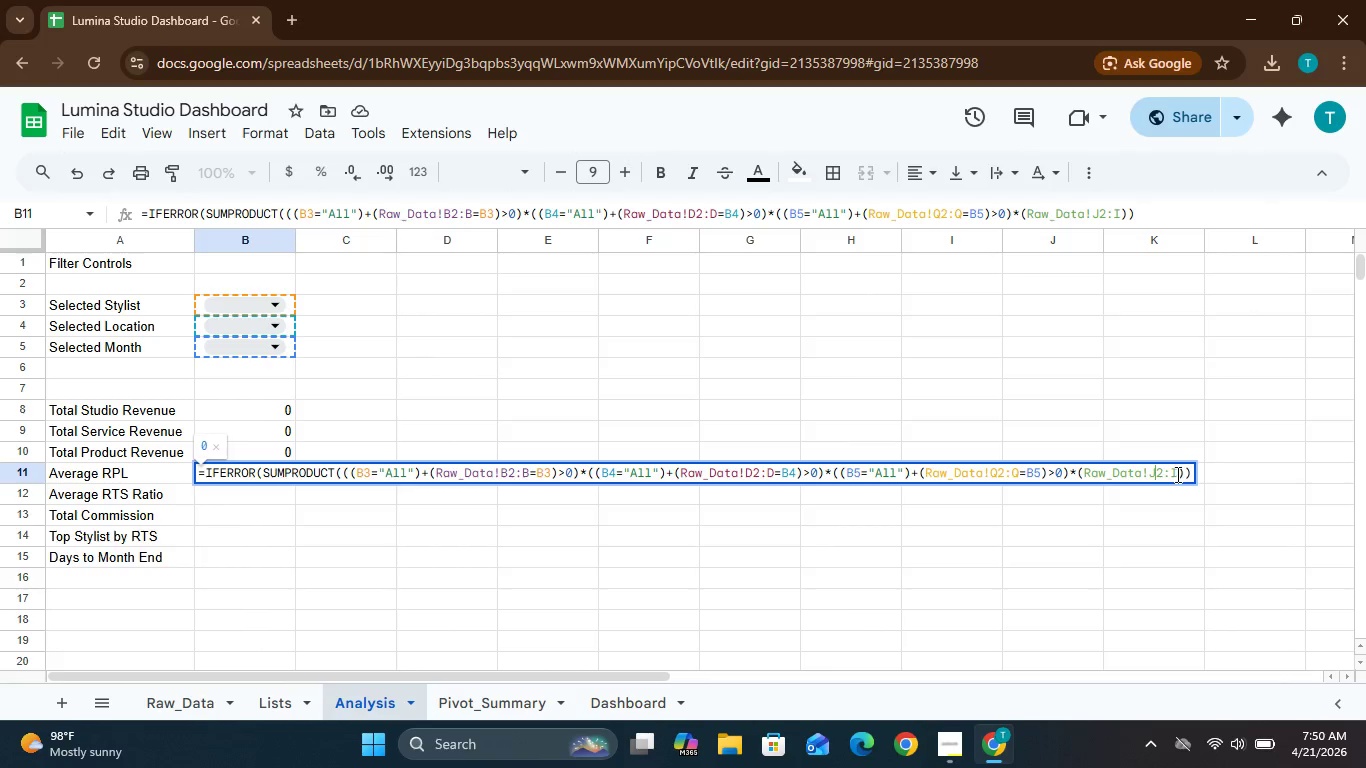 
left_click([1176, 474])
 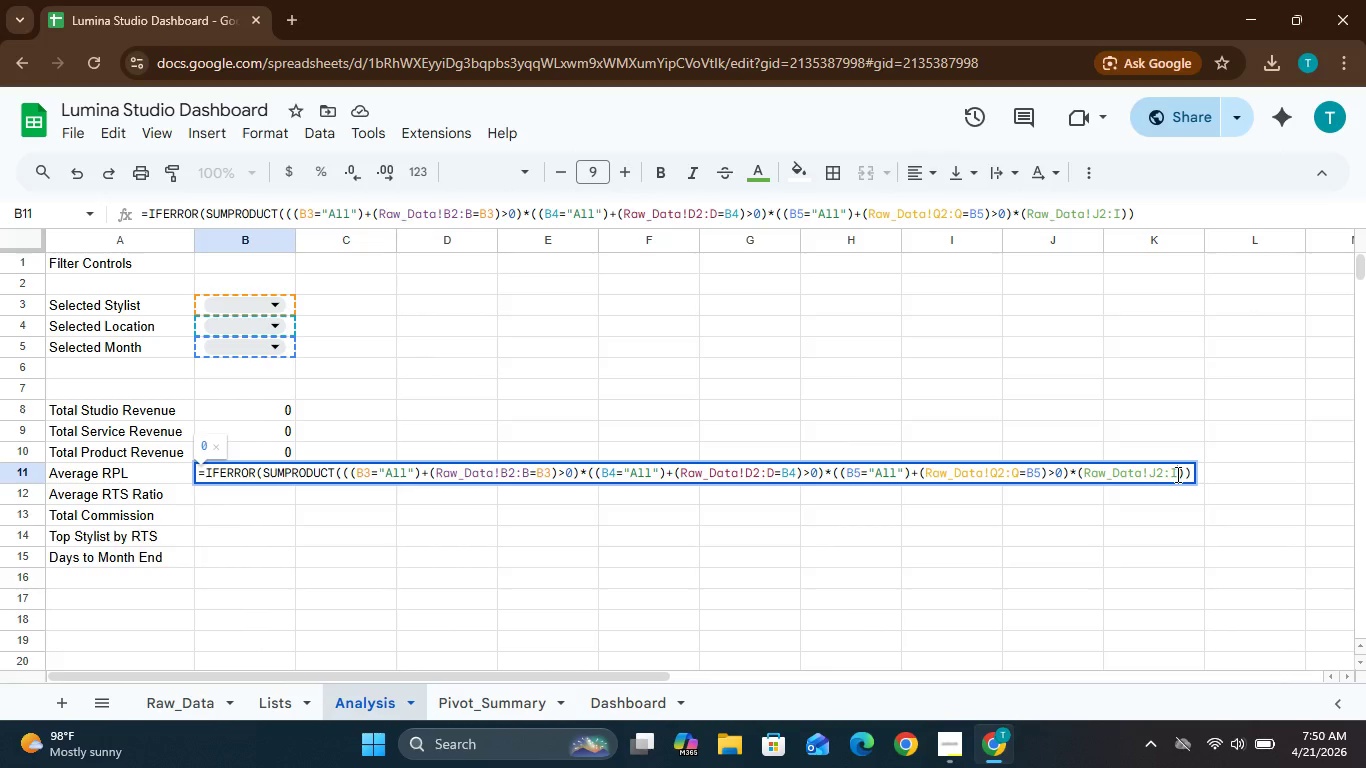 
key(Backspace)
 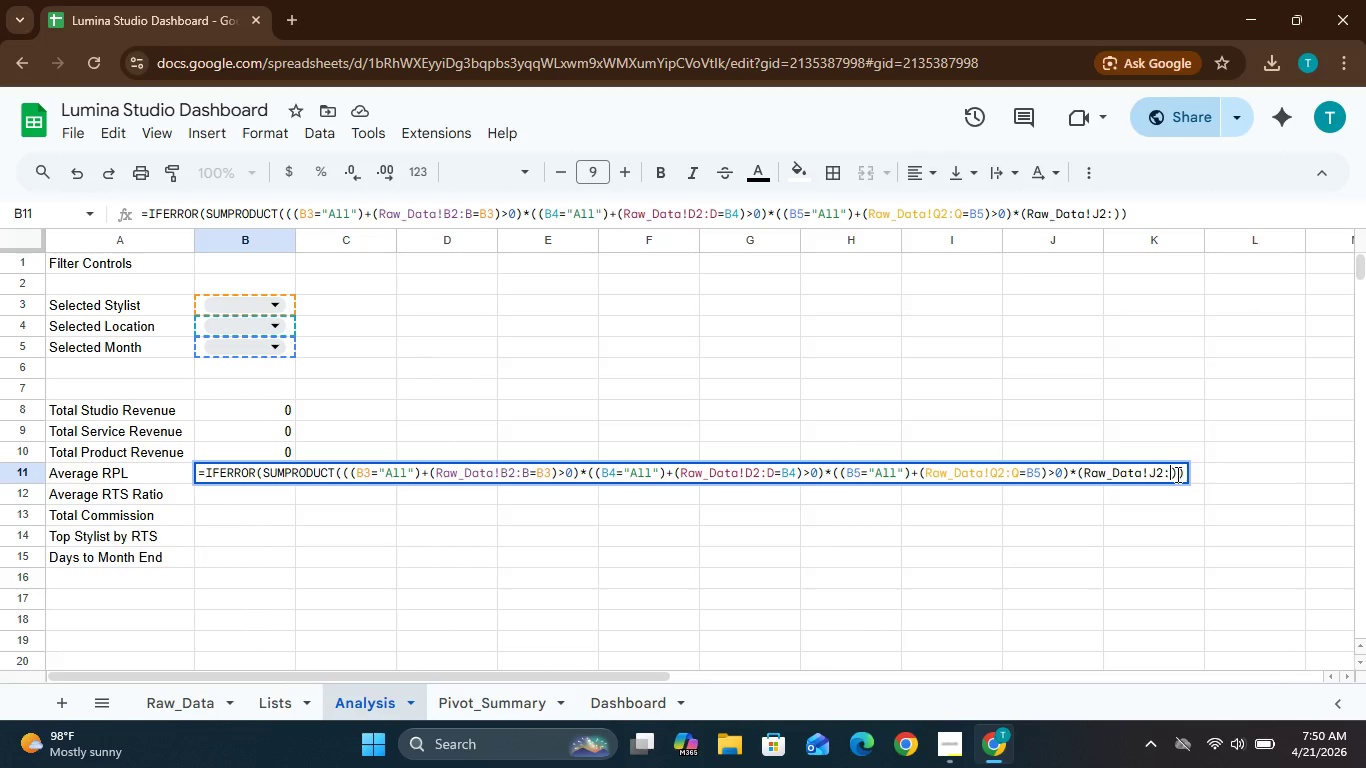 
key(J)
 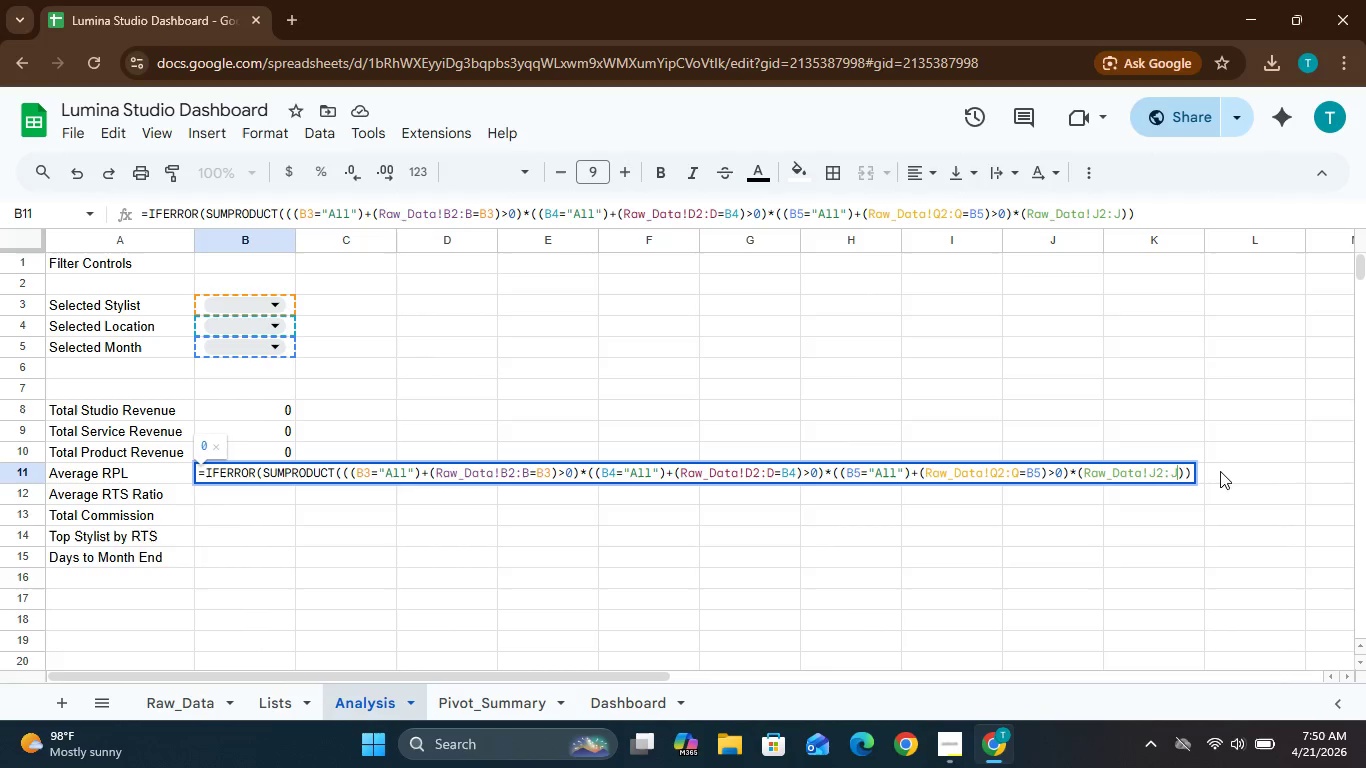 
left_click([1193, 467])
 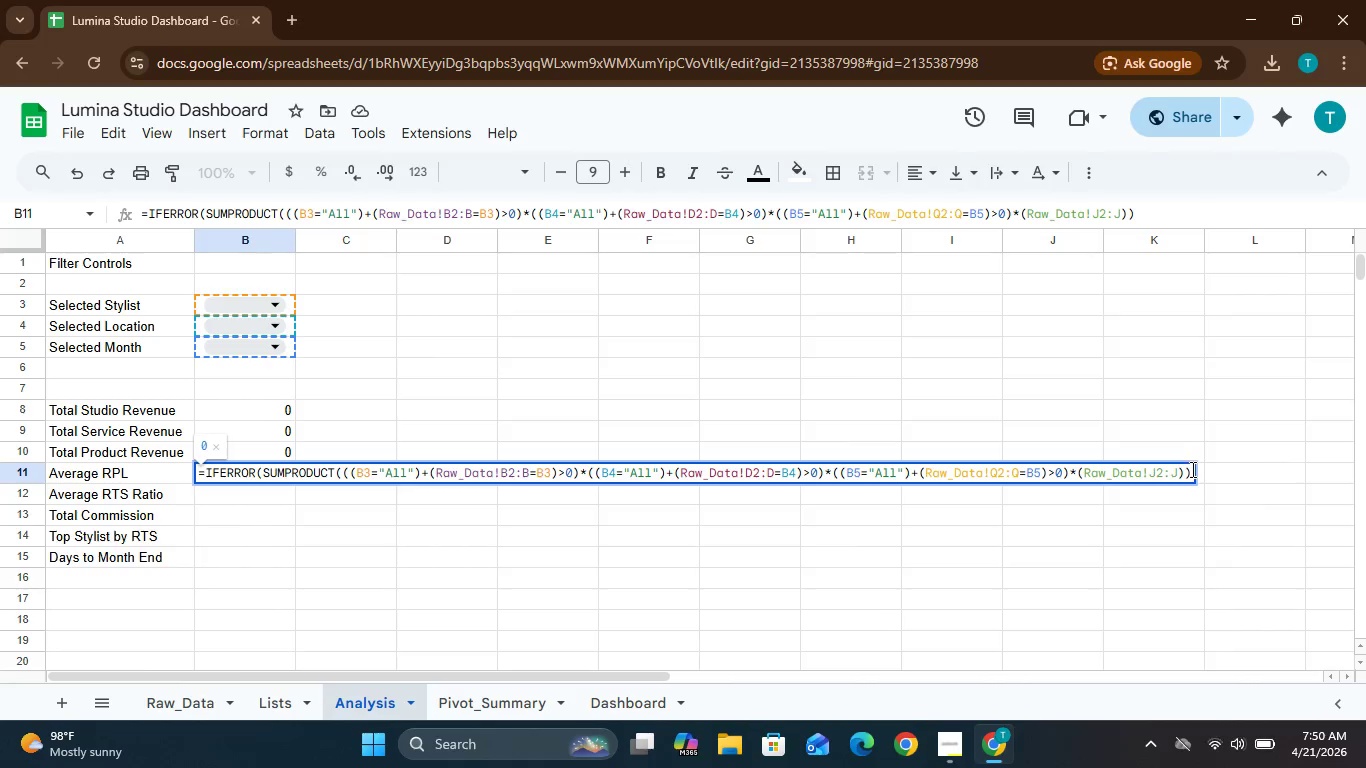 
left_click([1191, 469])
 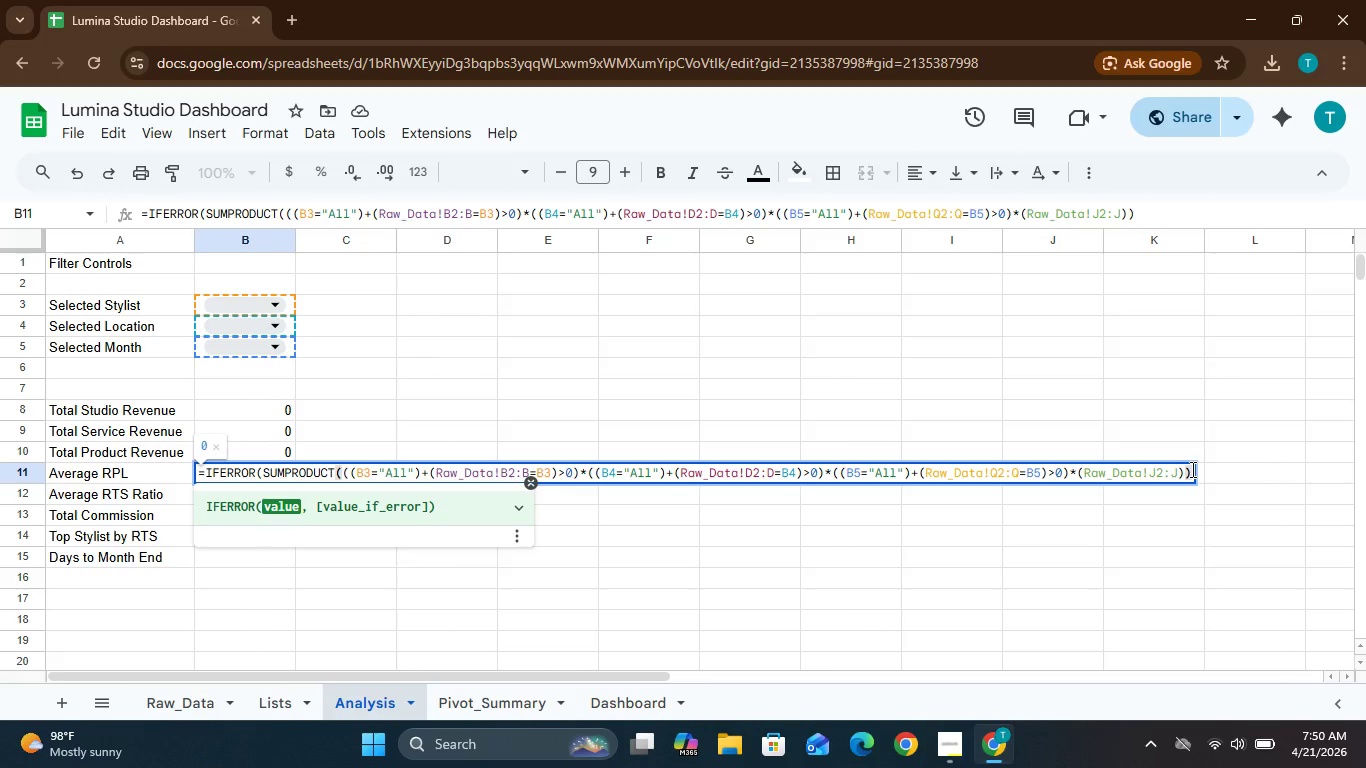 
key(Shift+Slash)
 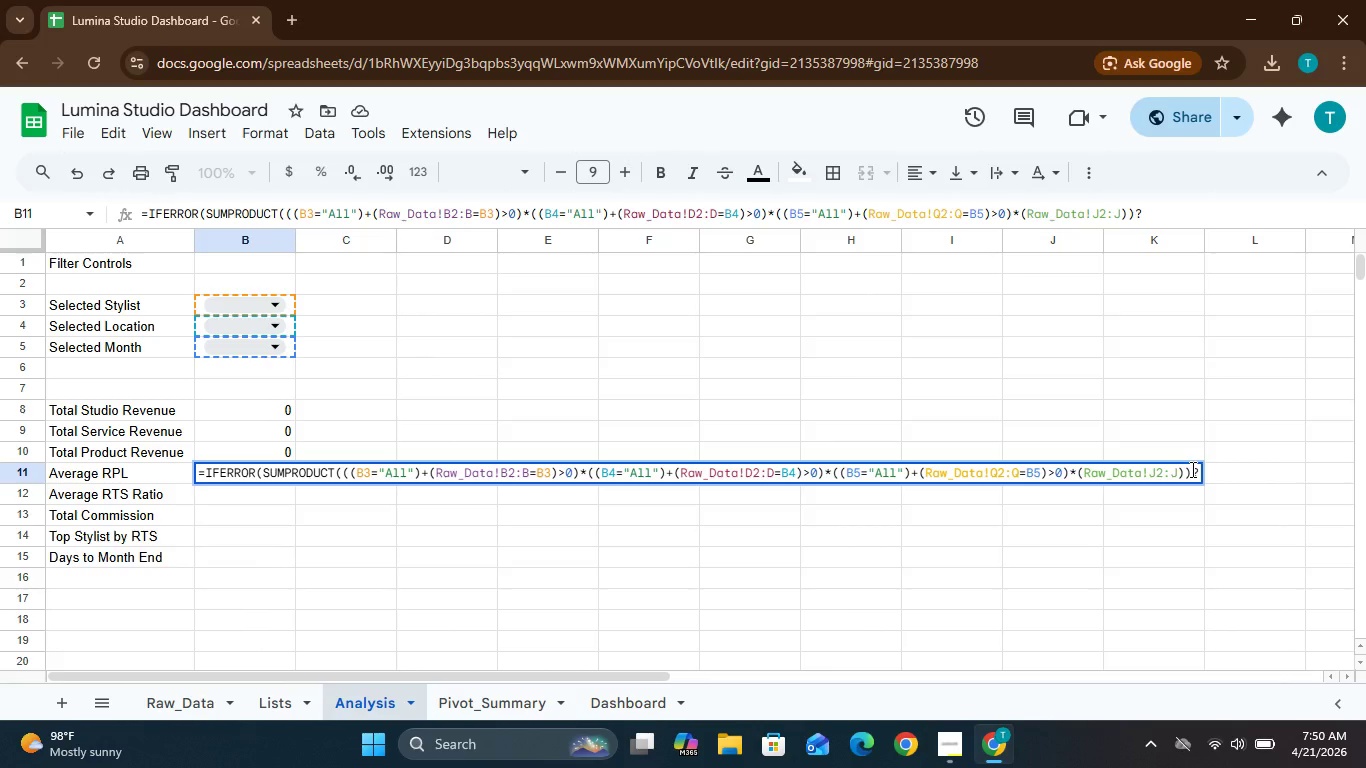 
key(Backspace)
 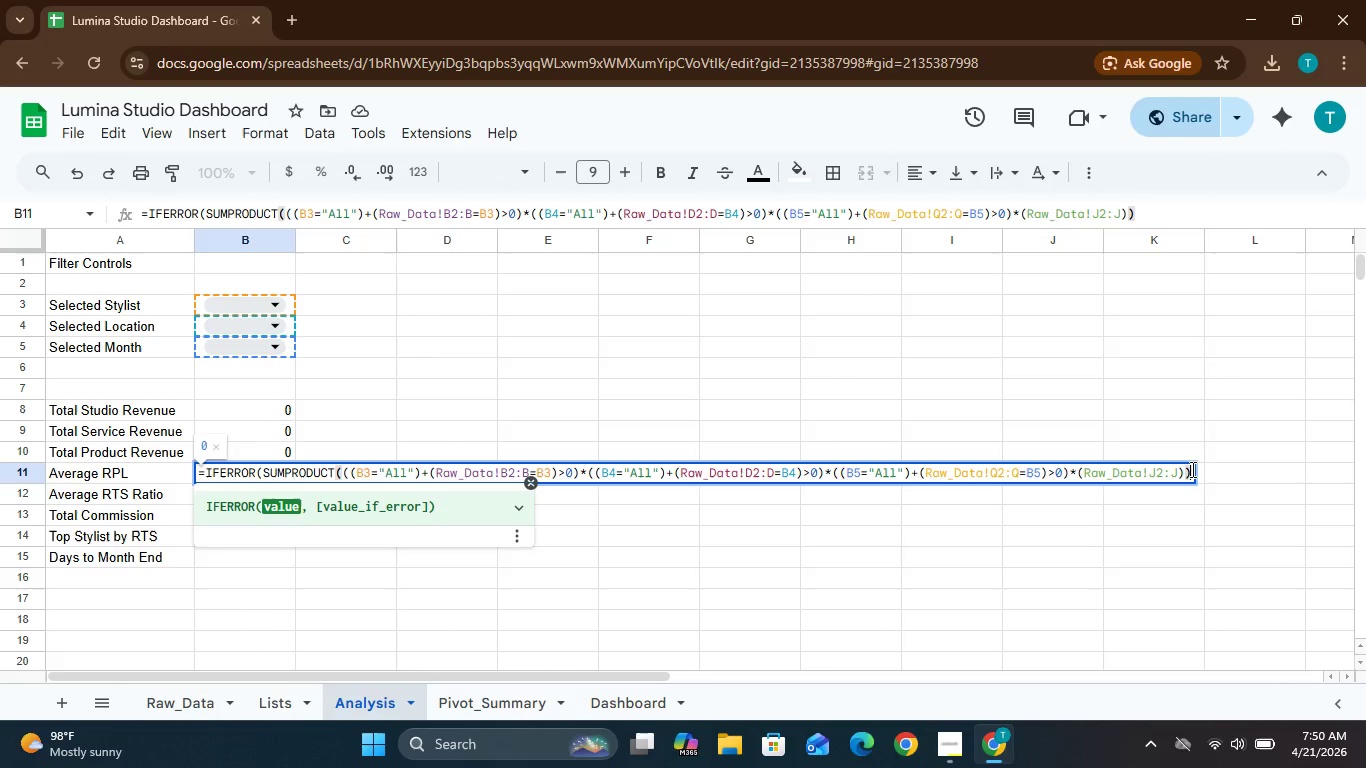 
key(Slash)
 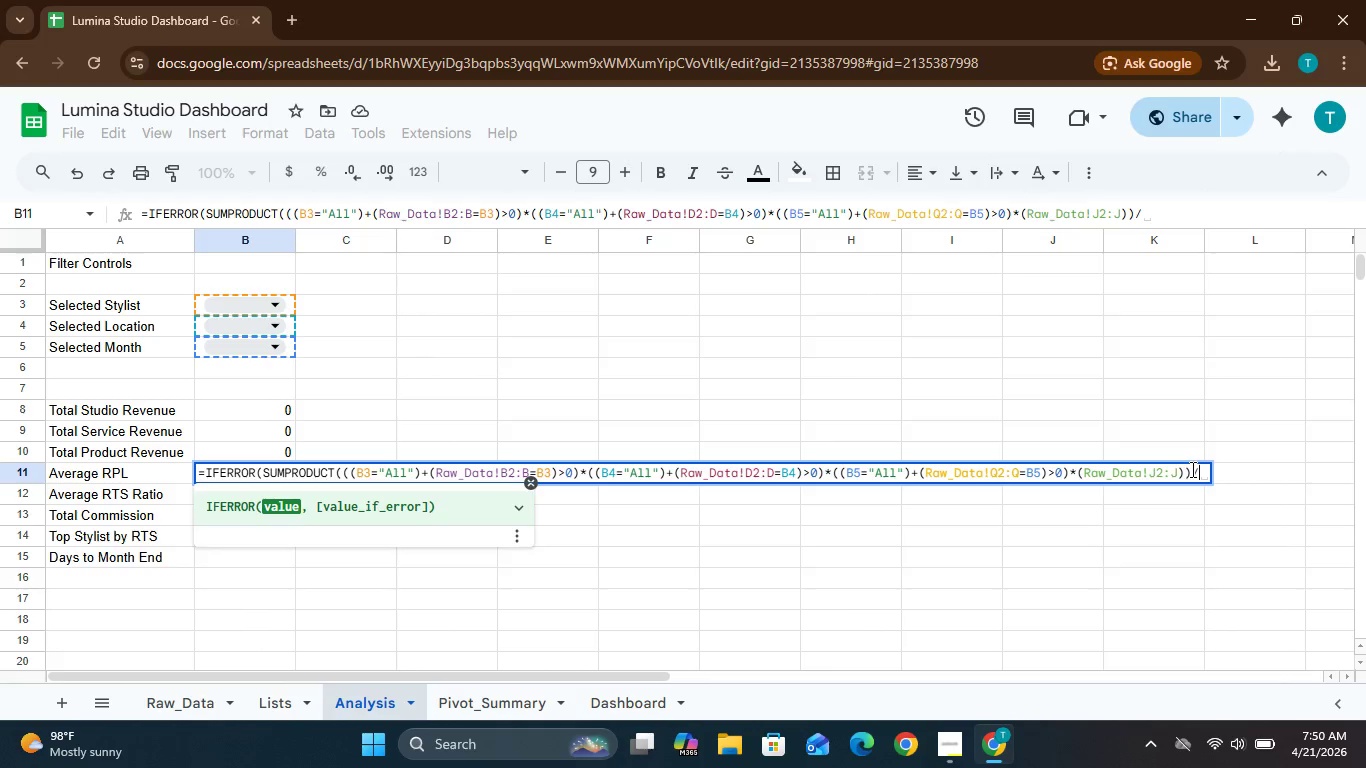 
key(Shift+V)
 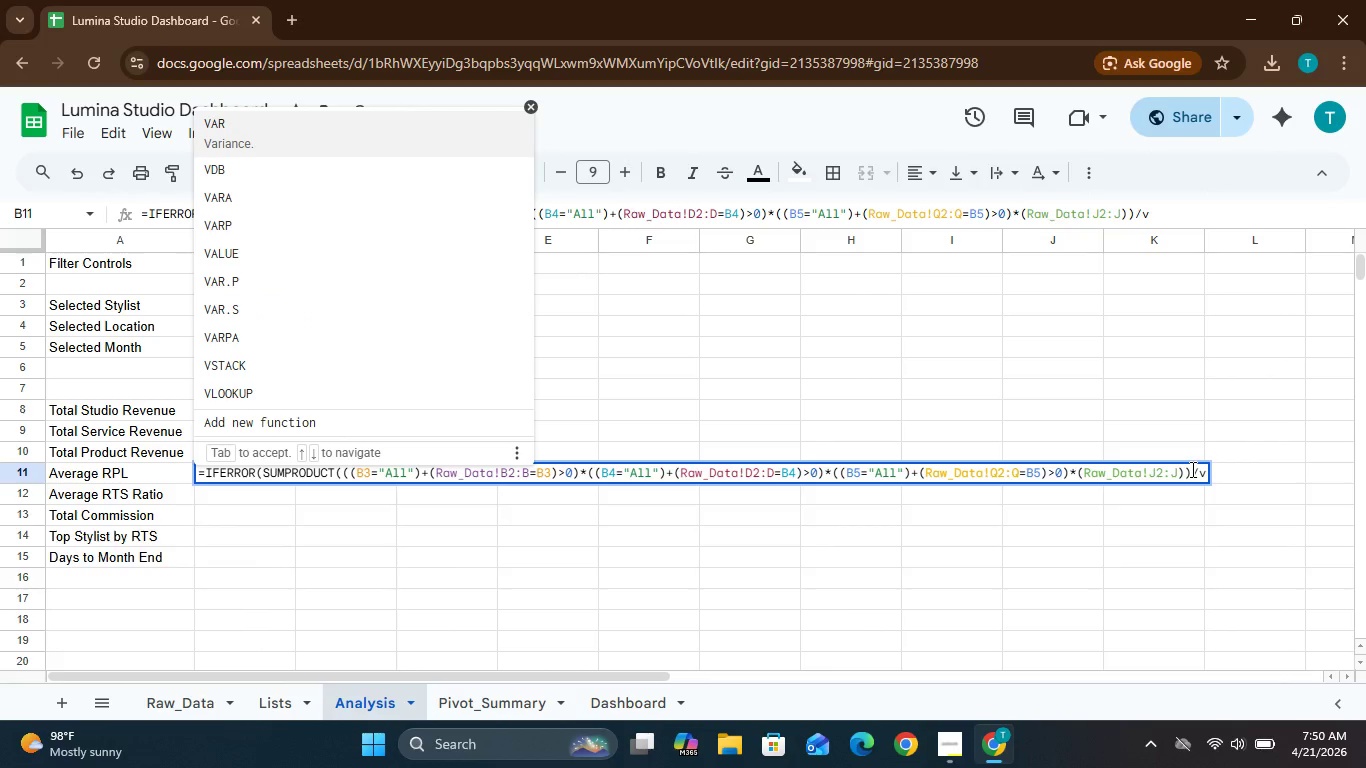 
key(Backspace)
 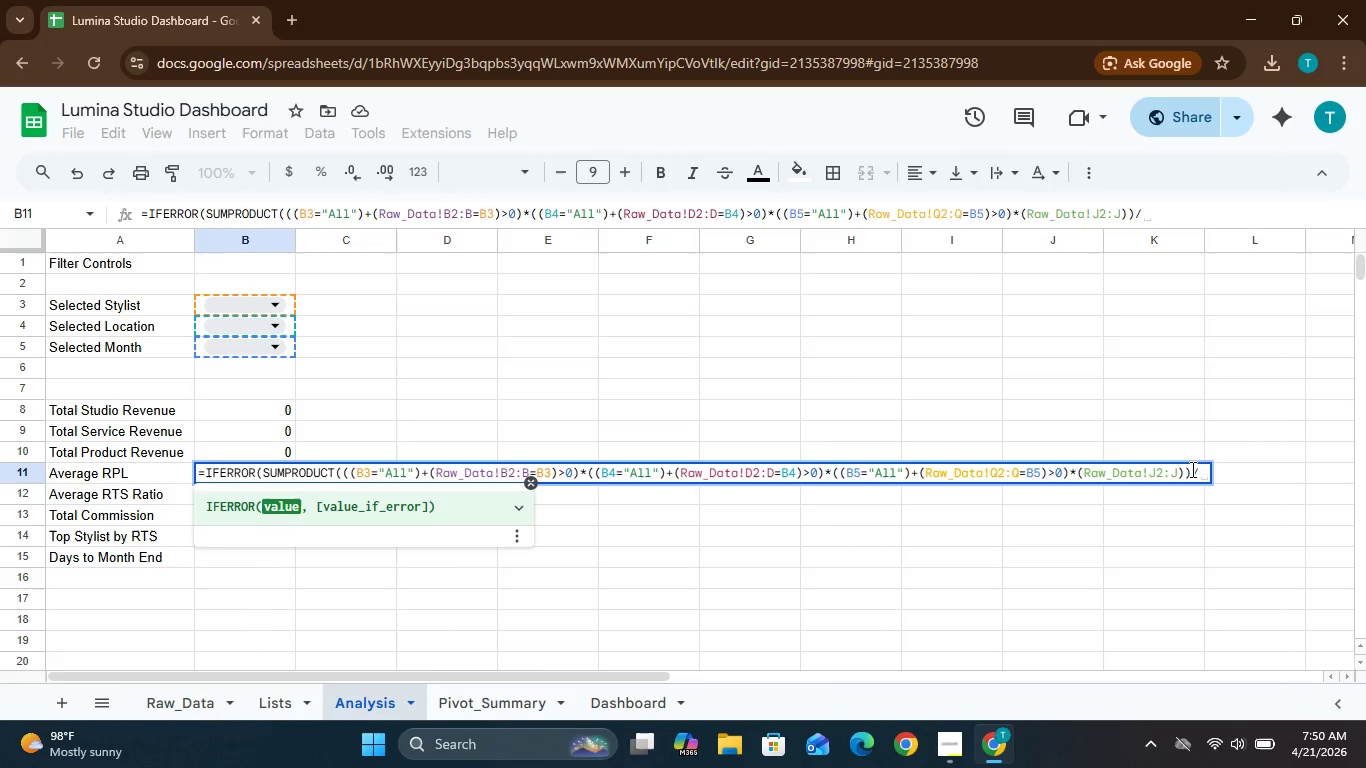 
key(Control+V)
 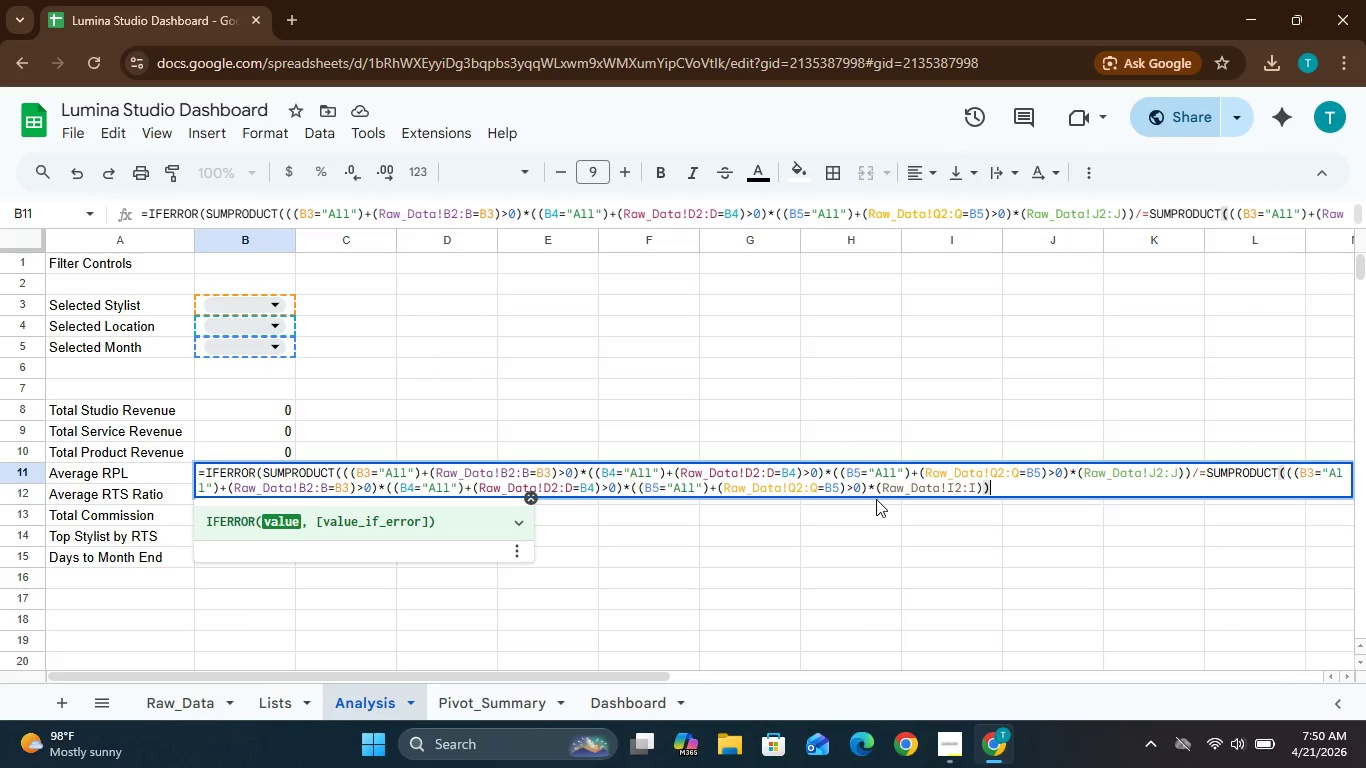 
wait(20.12)
 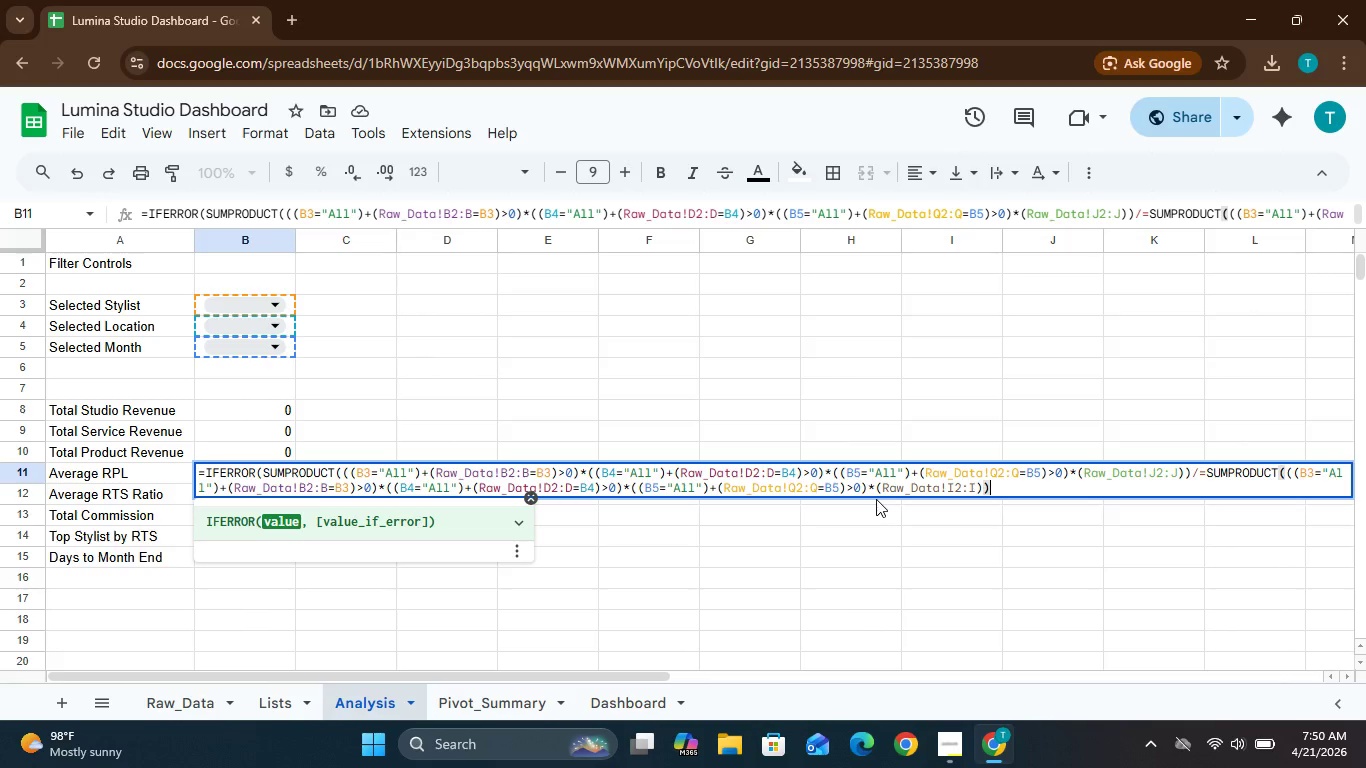 
key(Backspace)
 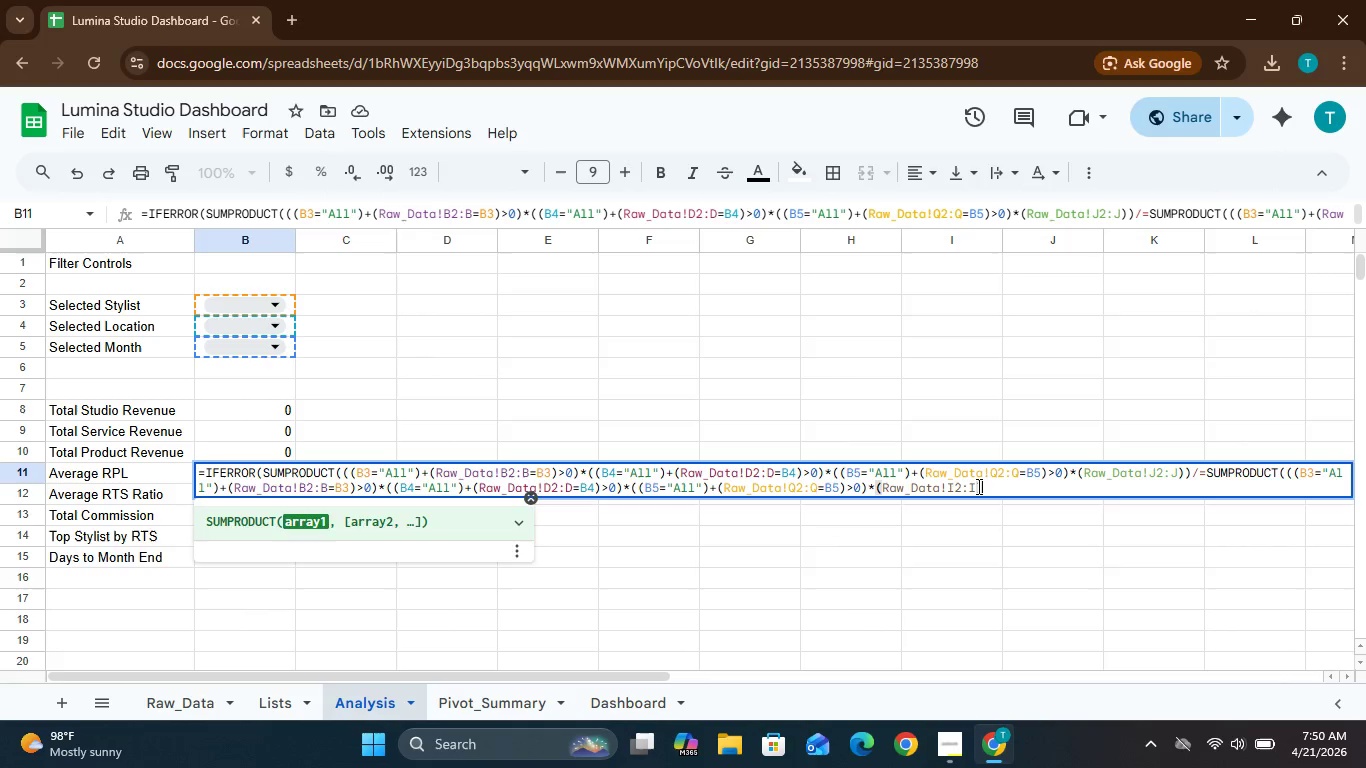 
key(Backspace)
 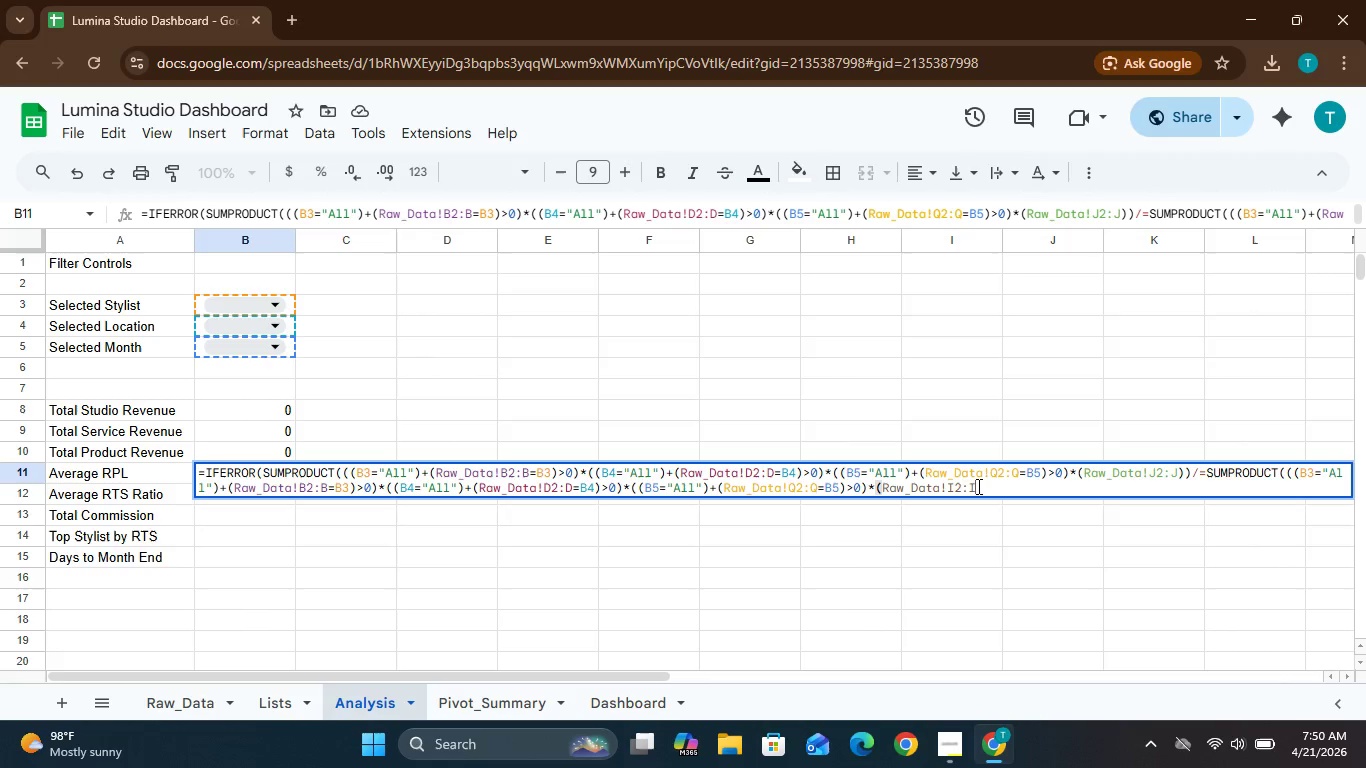 
key(Backspace)
 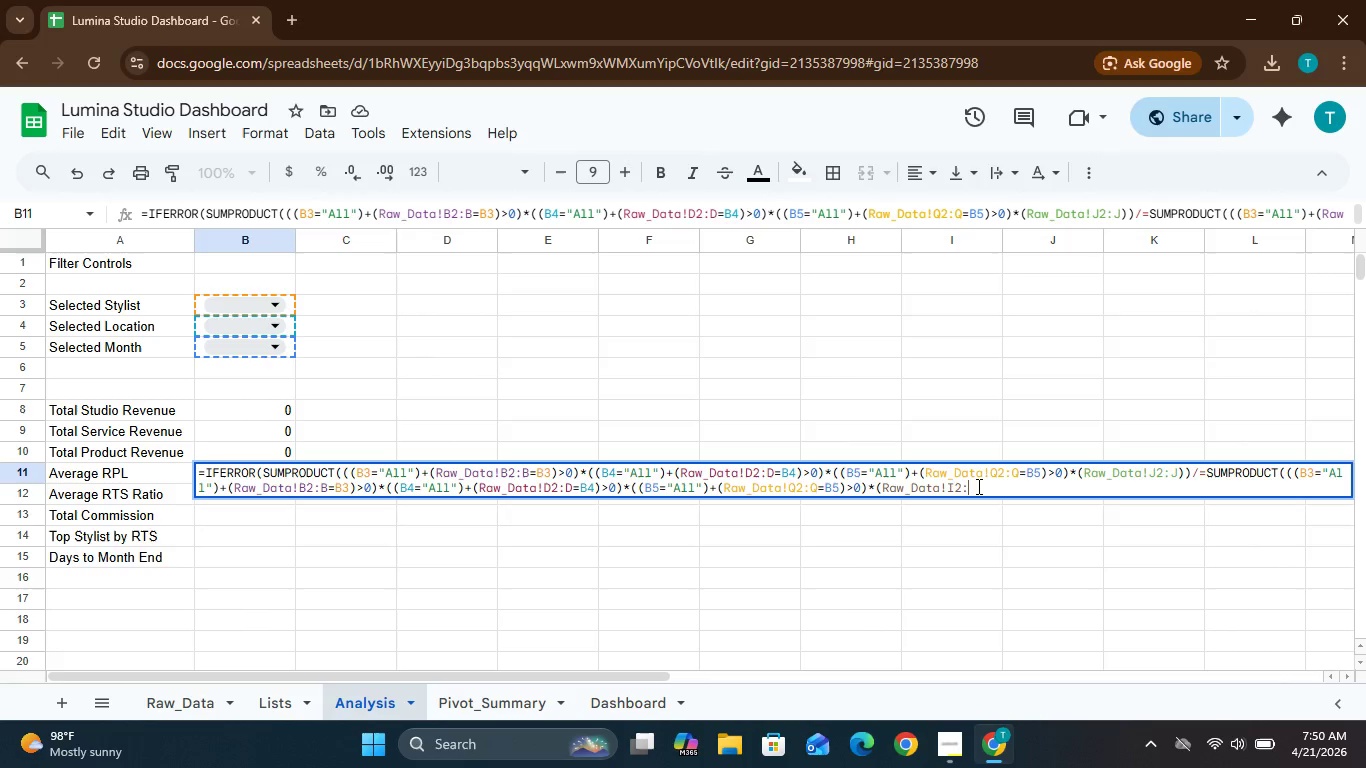 
key(Backspace)
 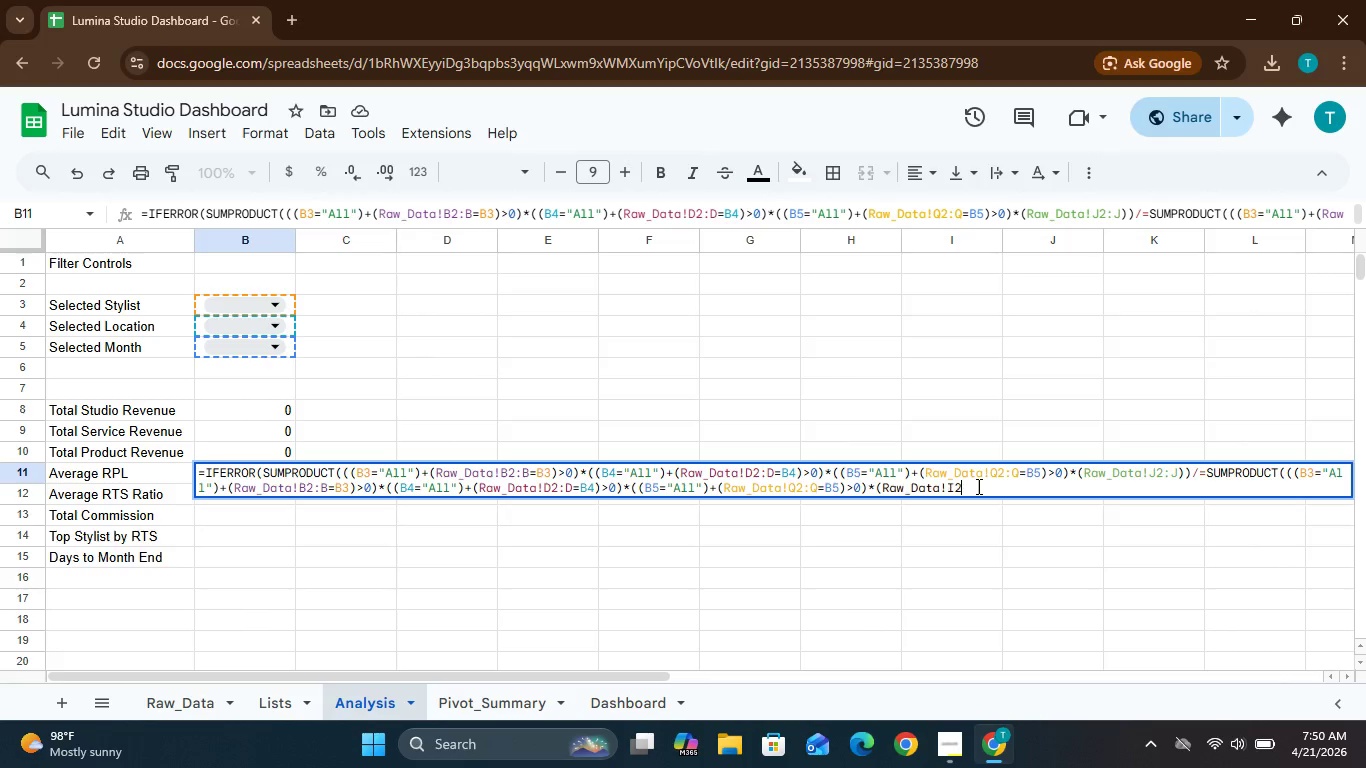 
key(Backspace)
 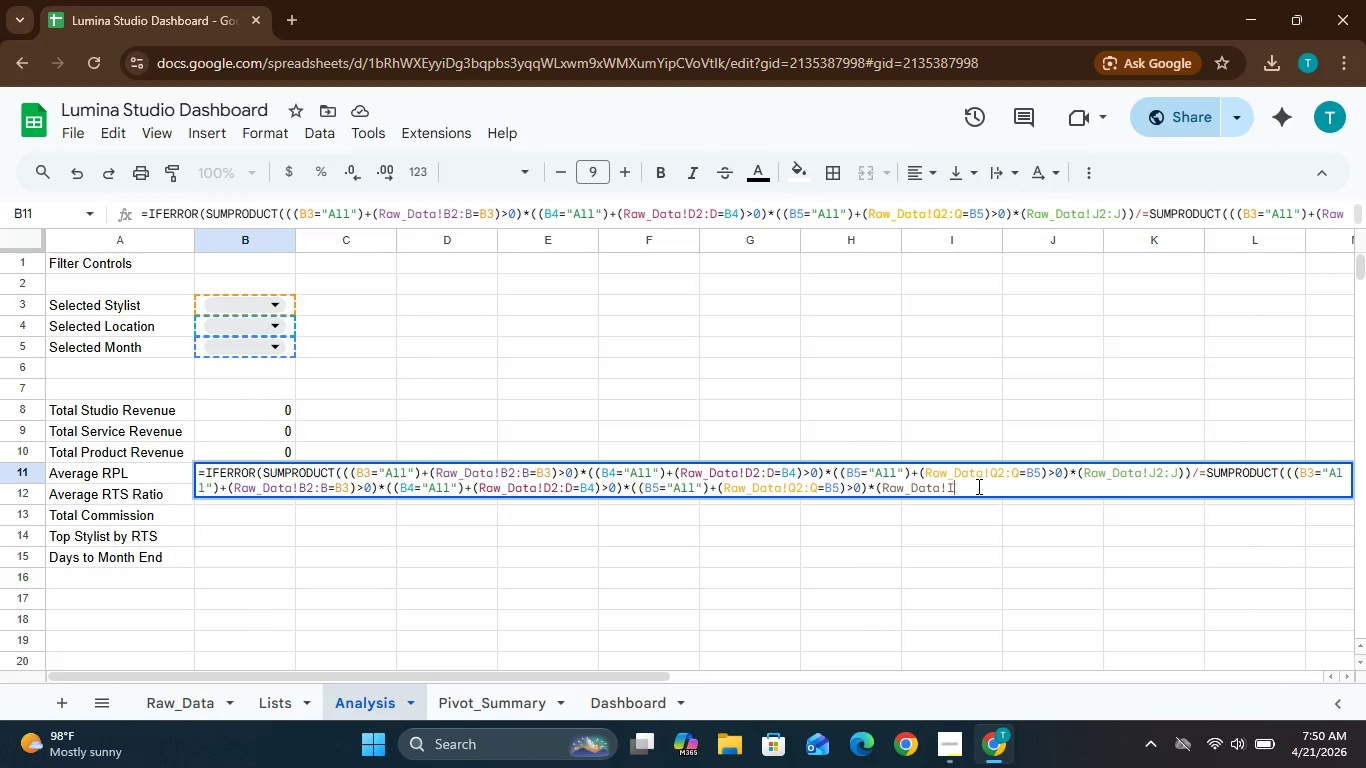 
key(Backspace)
 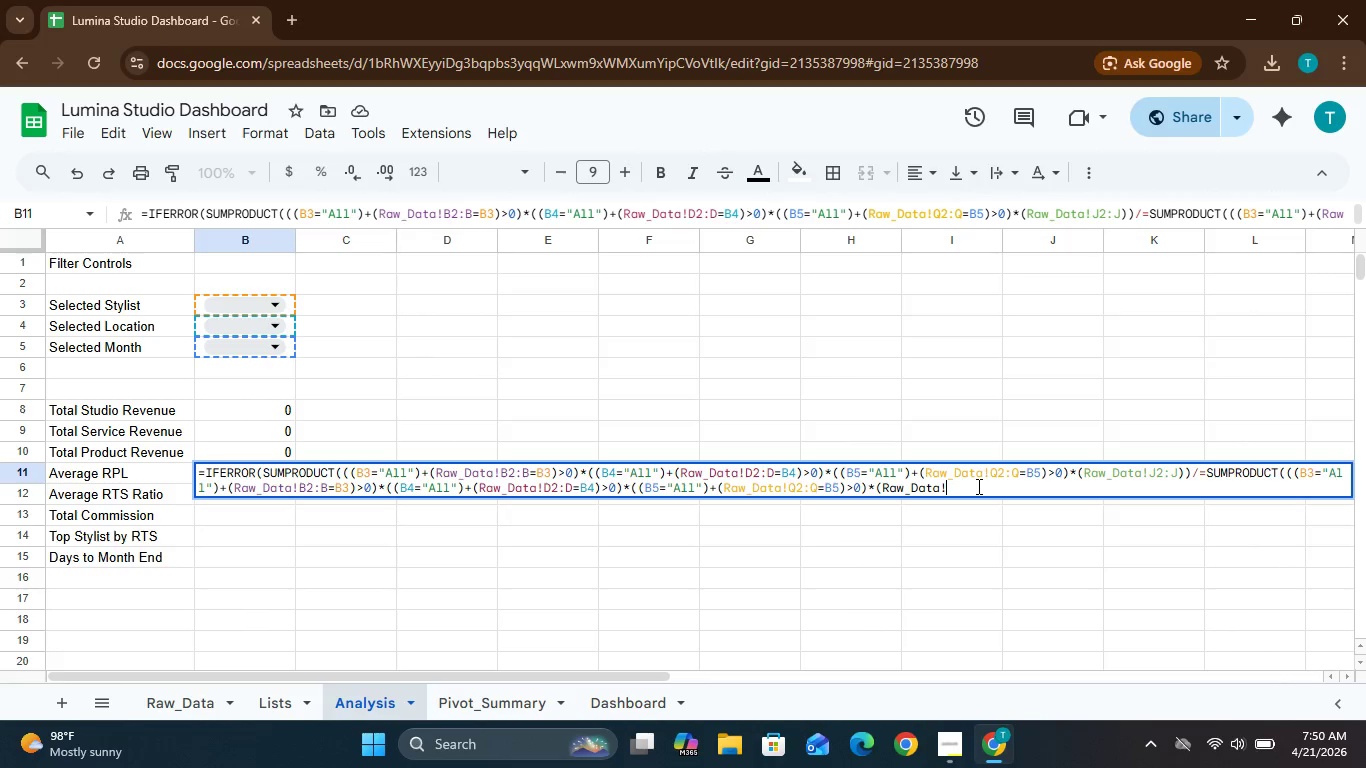 
key(Backspace)
 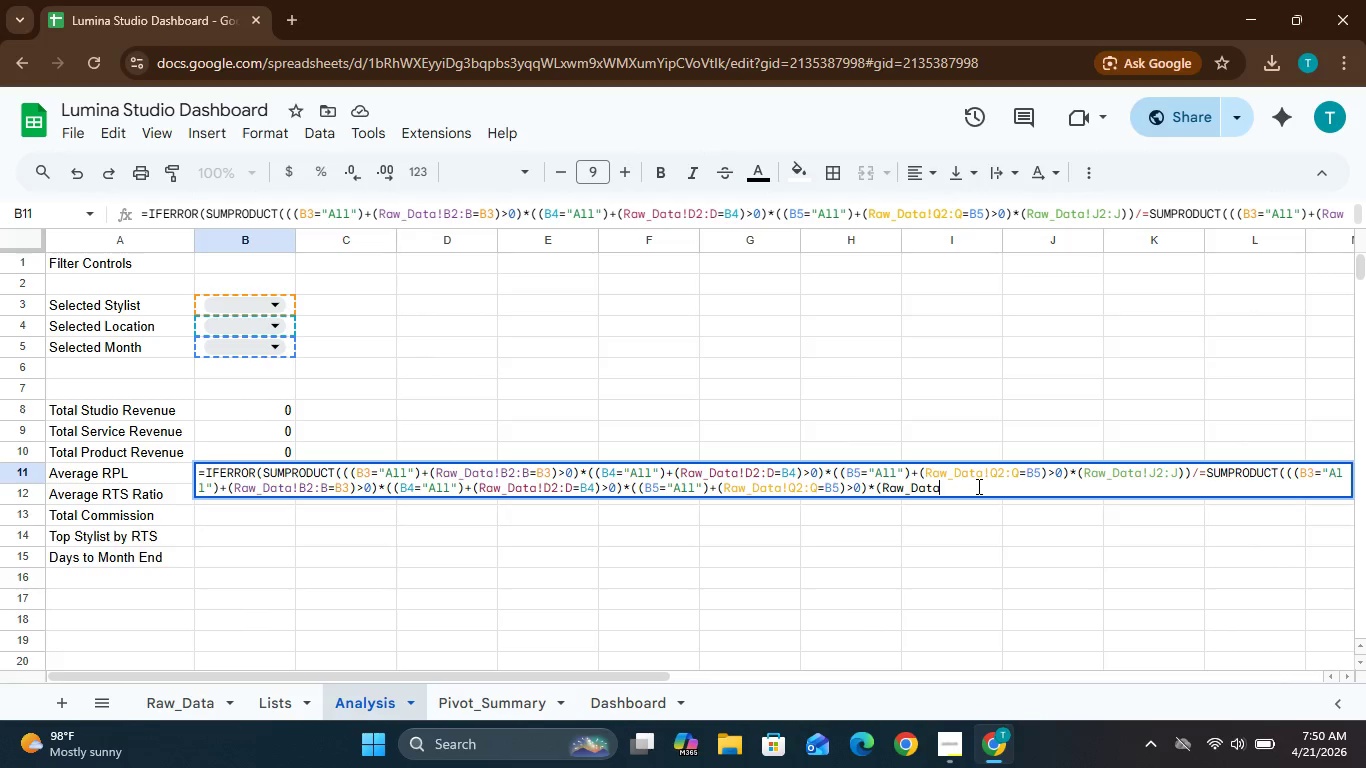 
key(Backspace)
 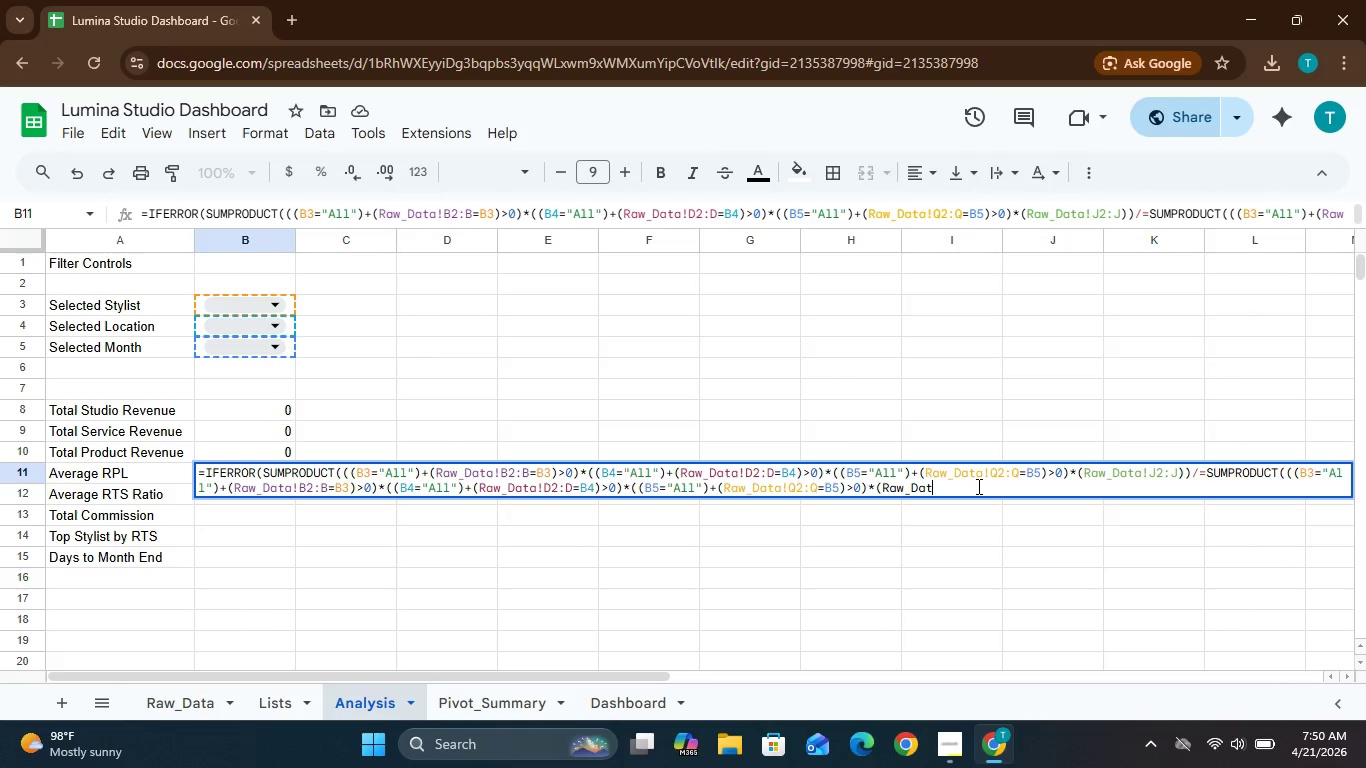 
key(Backspace)
 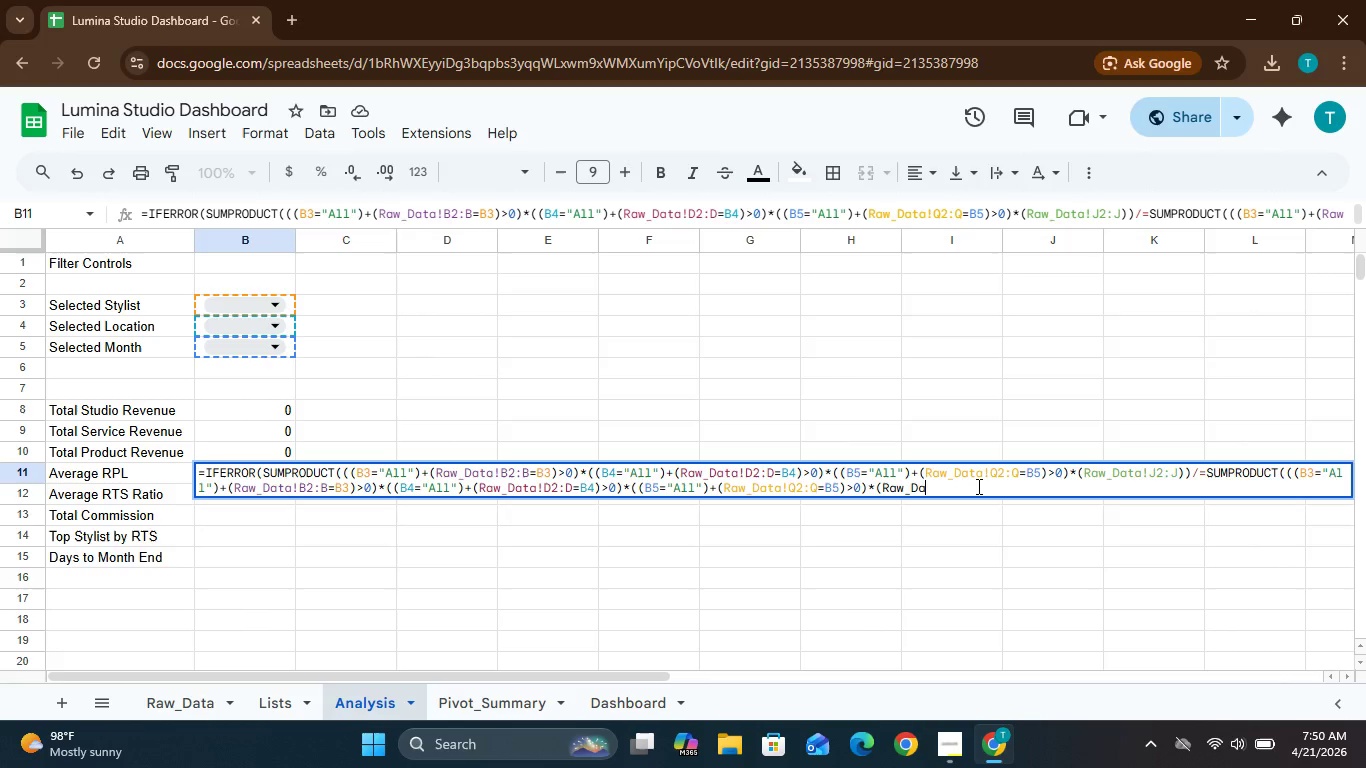 
key(Backspace)
 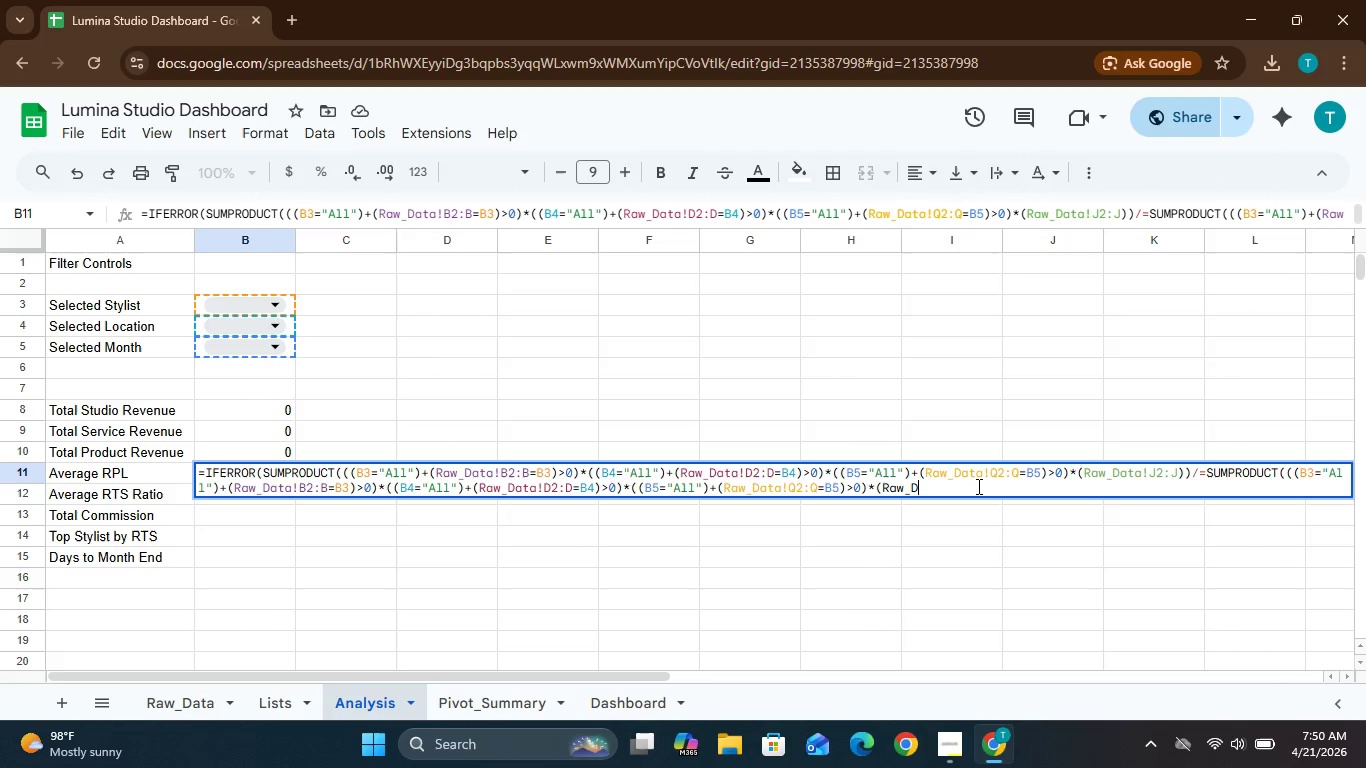 
key(Backspace)
 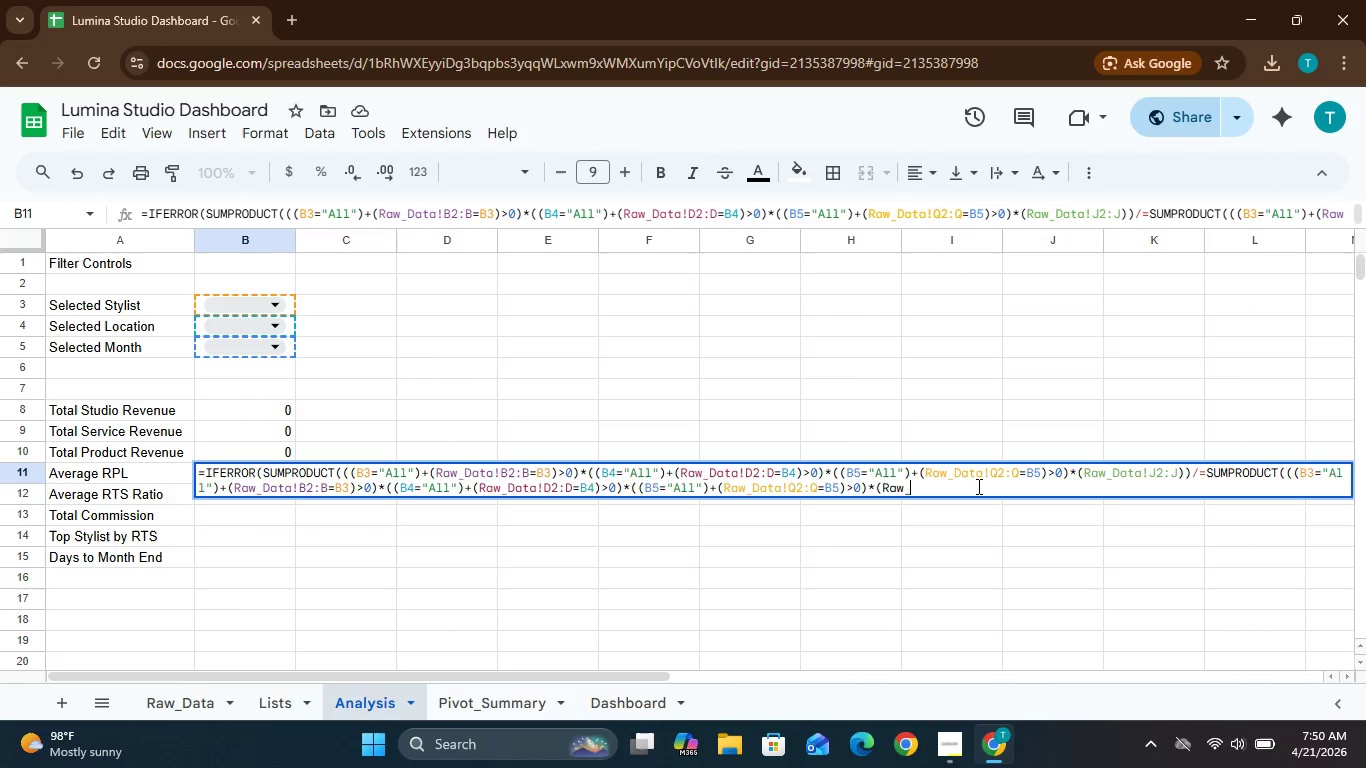 
key(Backspace)
 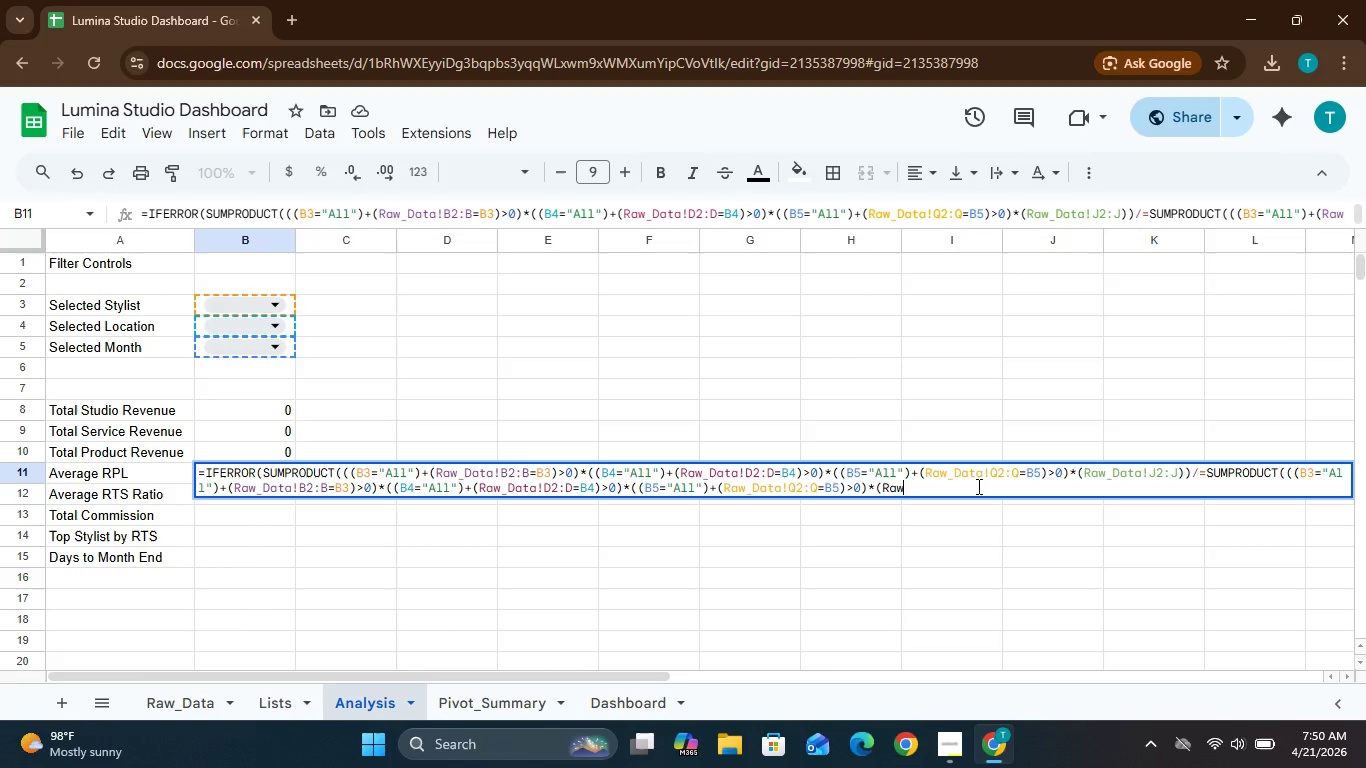 
key(Backspace)
 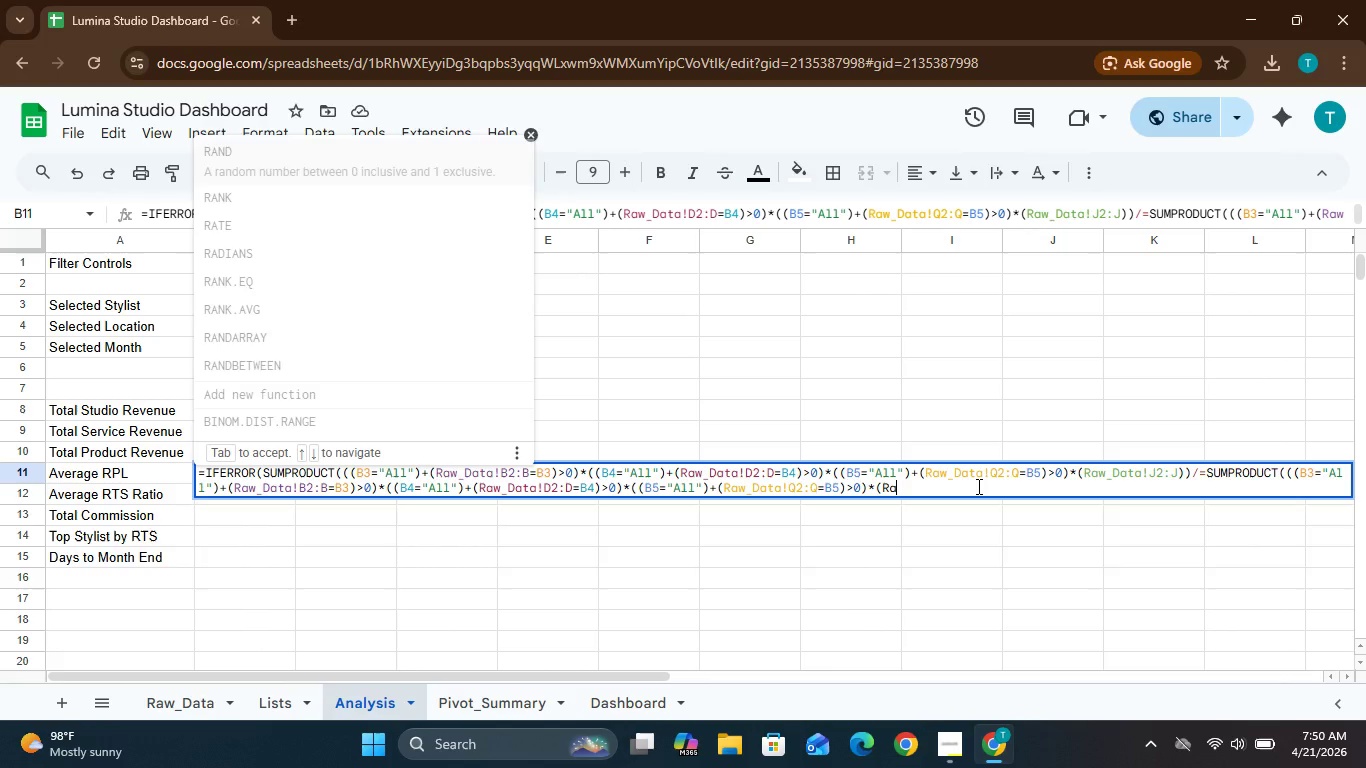 
key(Backspace)
 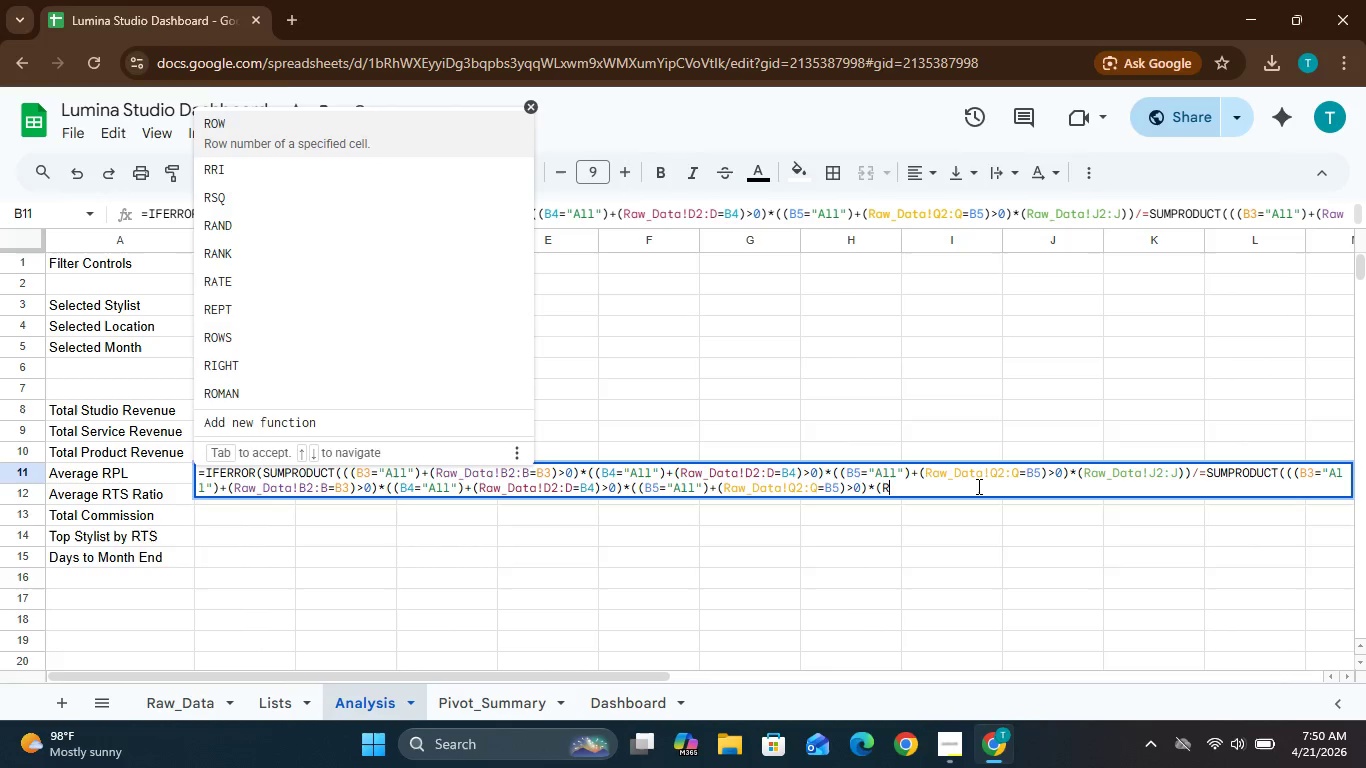 
key(Backspace)
 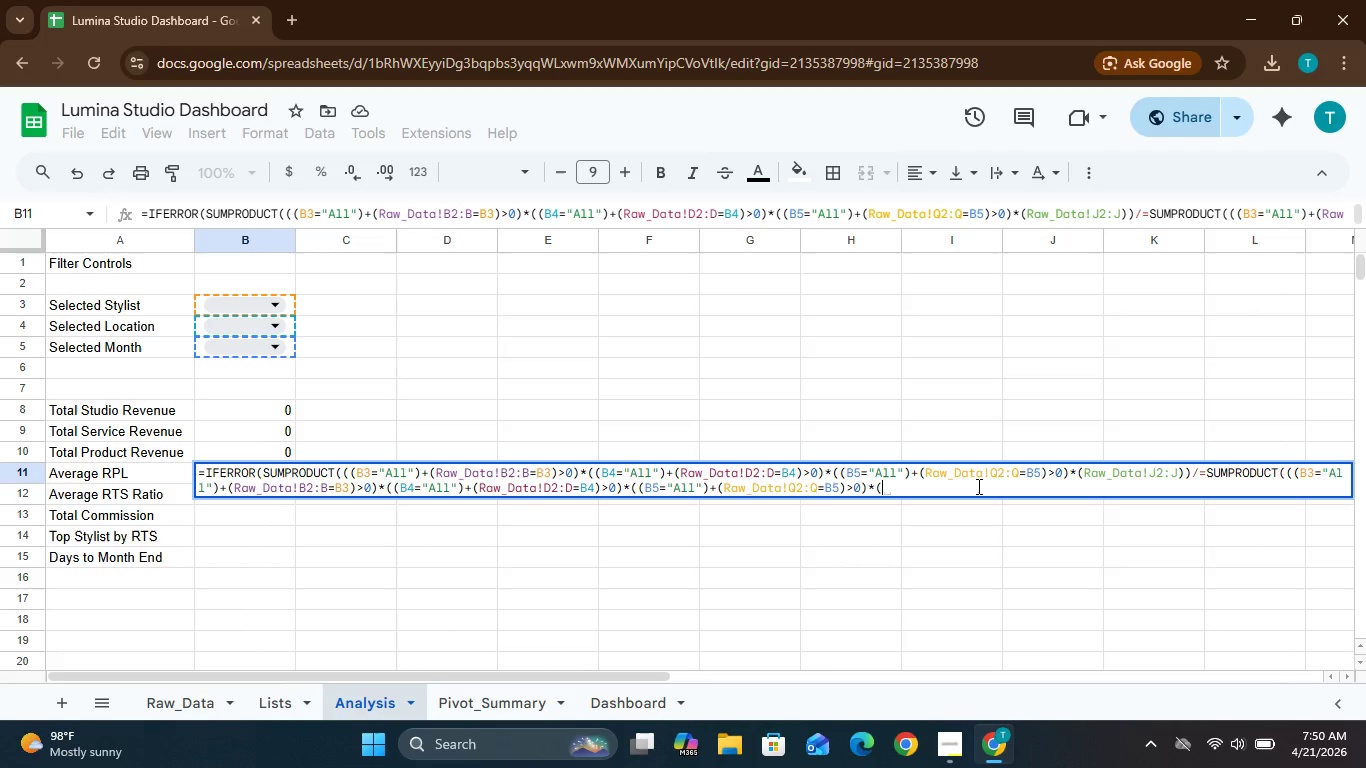 
key(Backspace)
 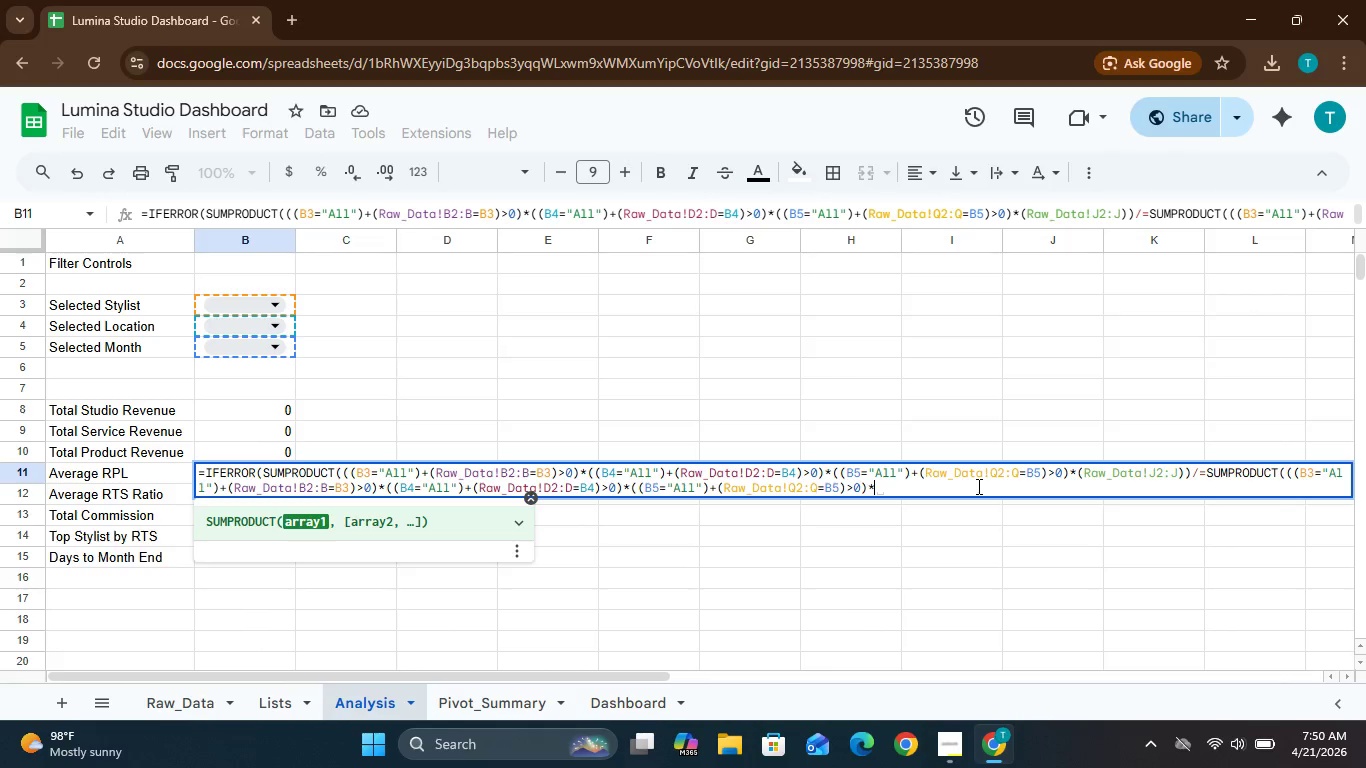 
key(Backspace)
 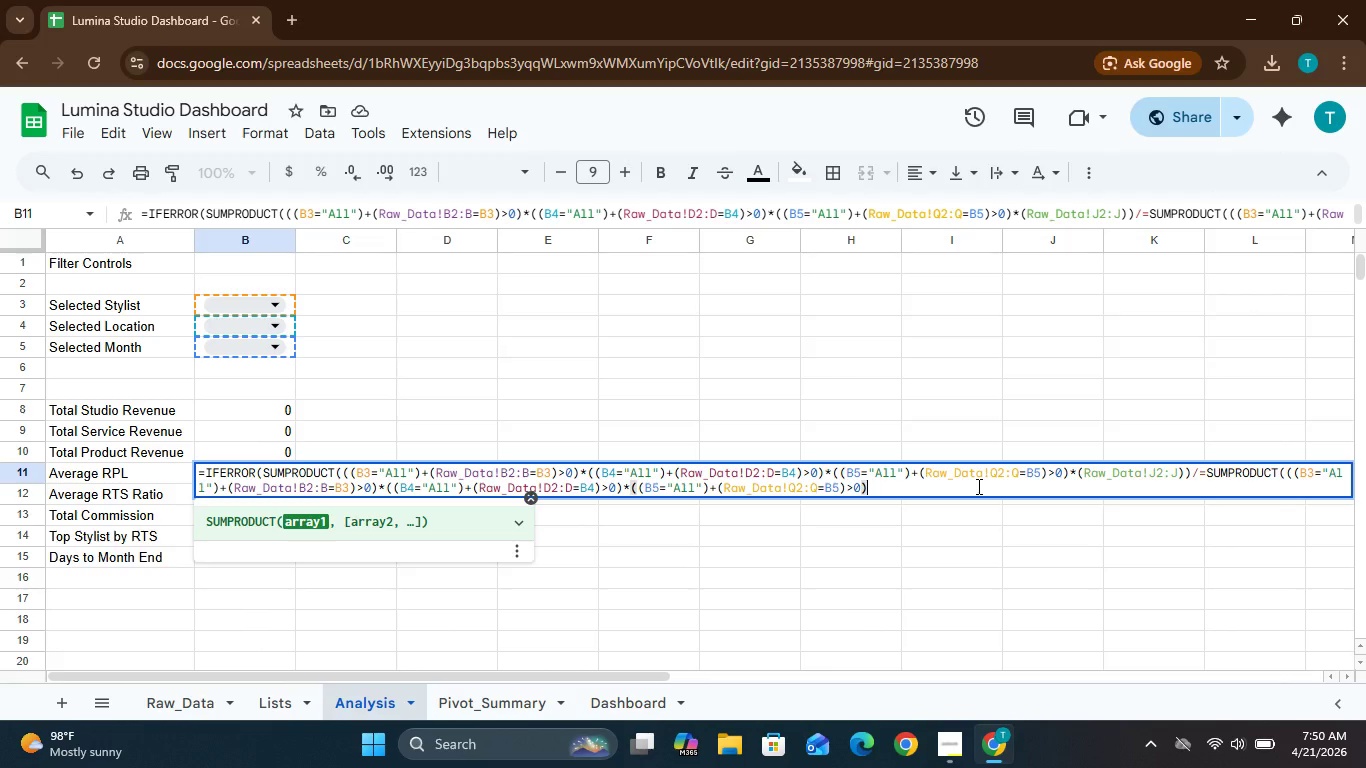 
type(),0))
 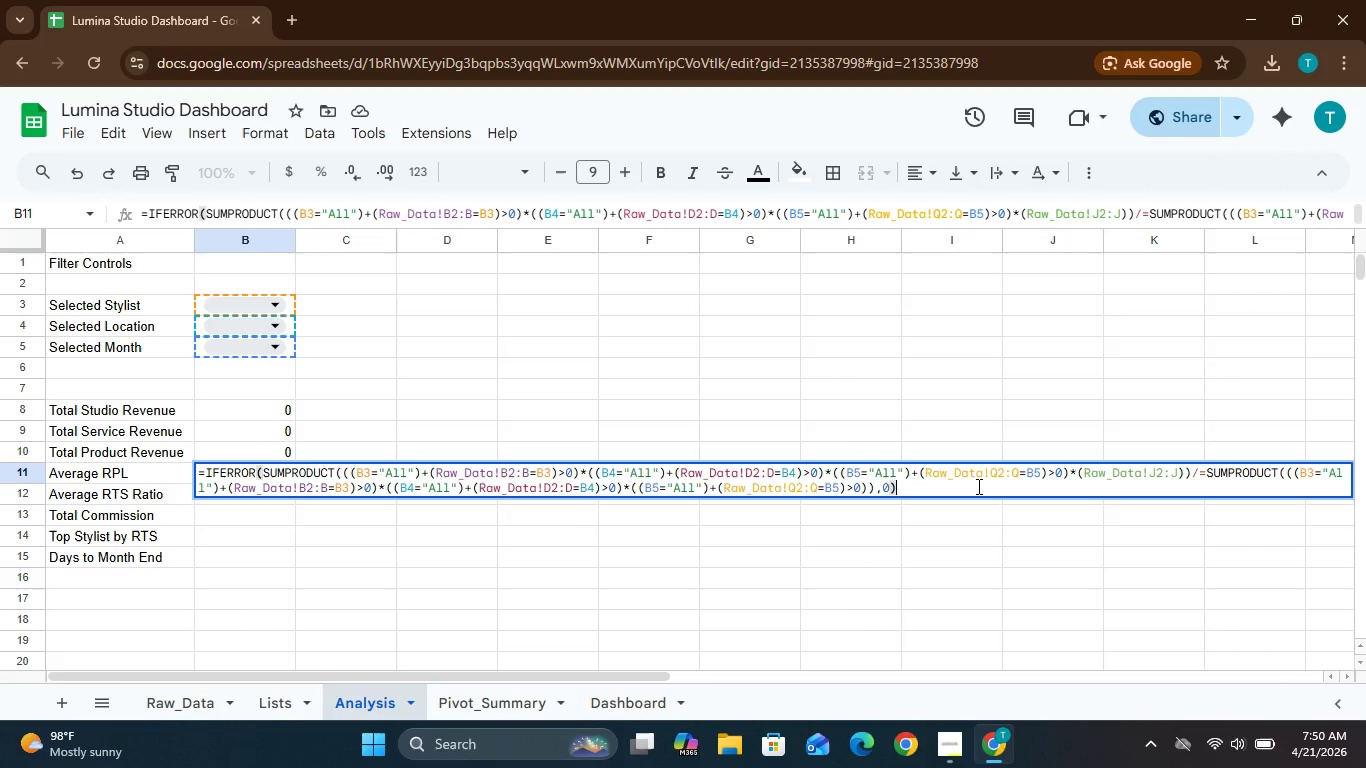 
key(Enter)
 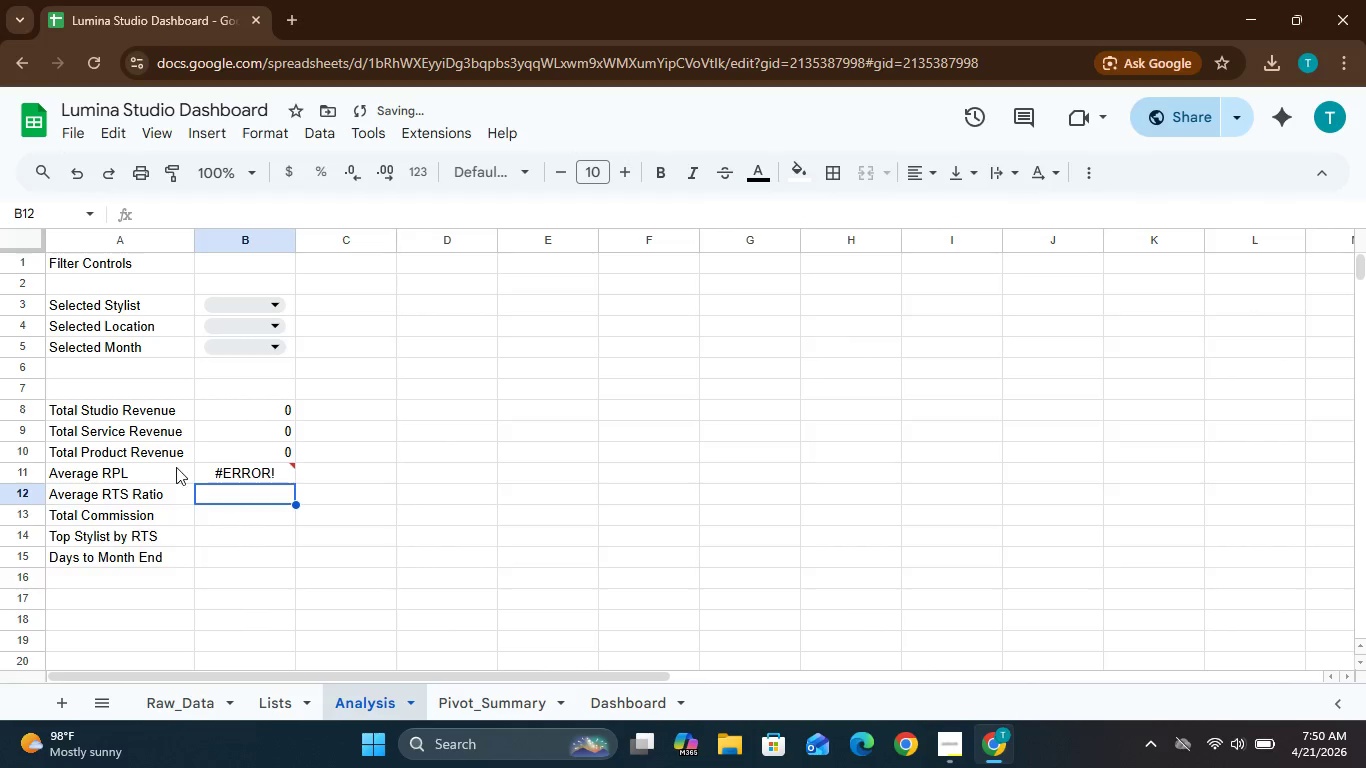 
left_click([171, 470])
 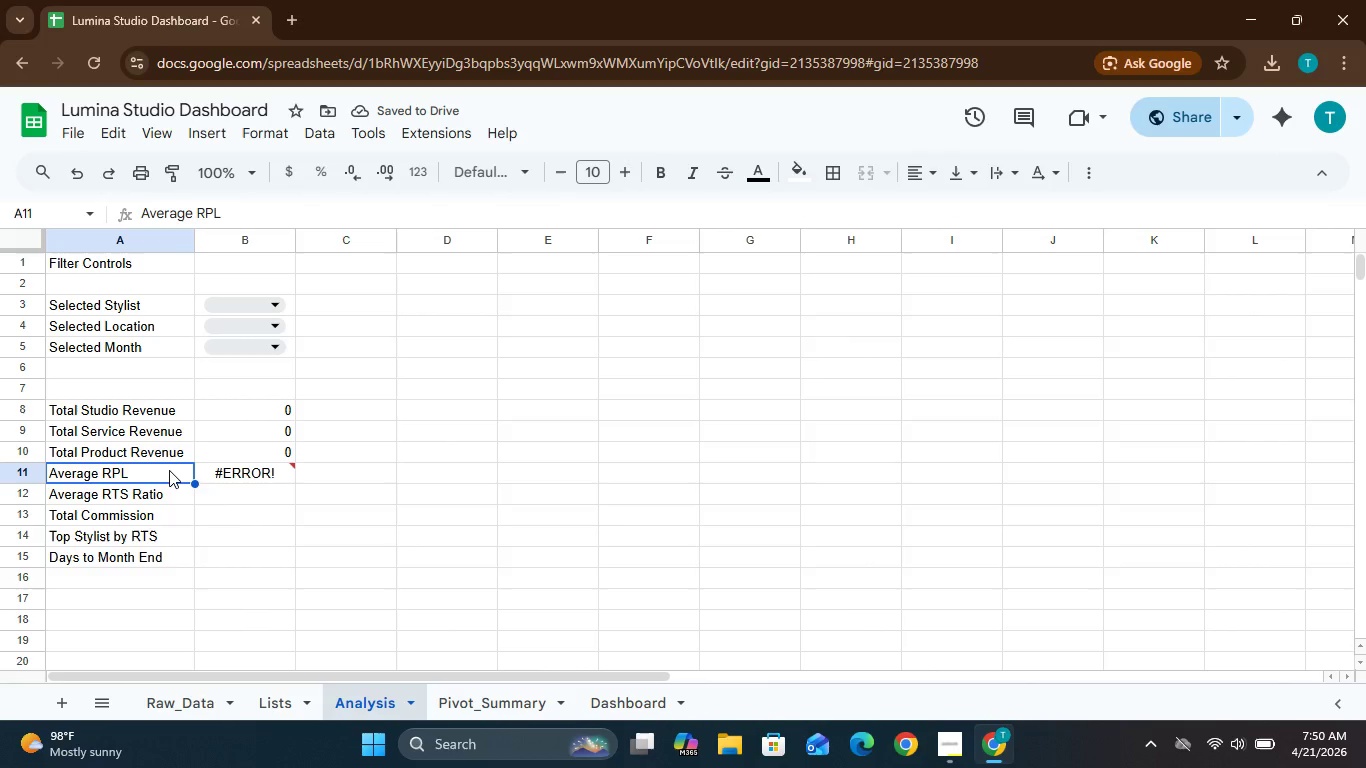 
left_click([169, 470])
 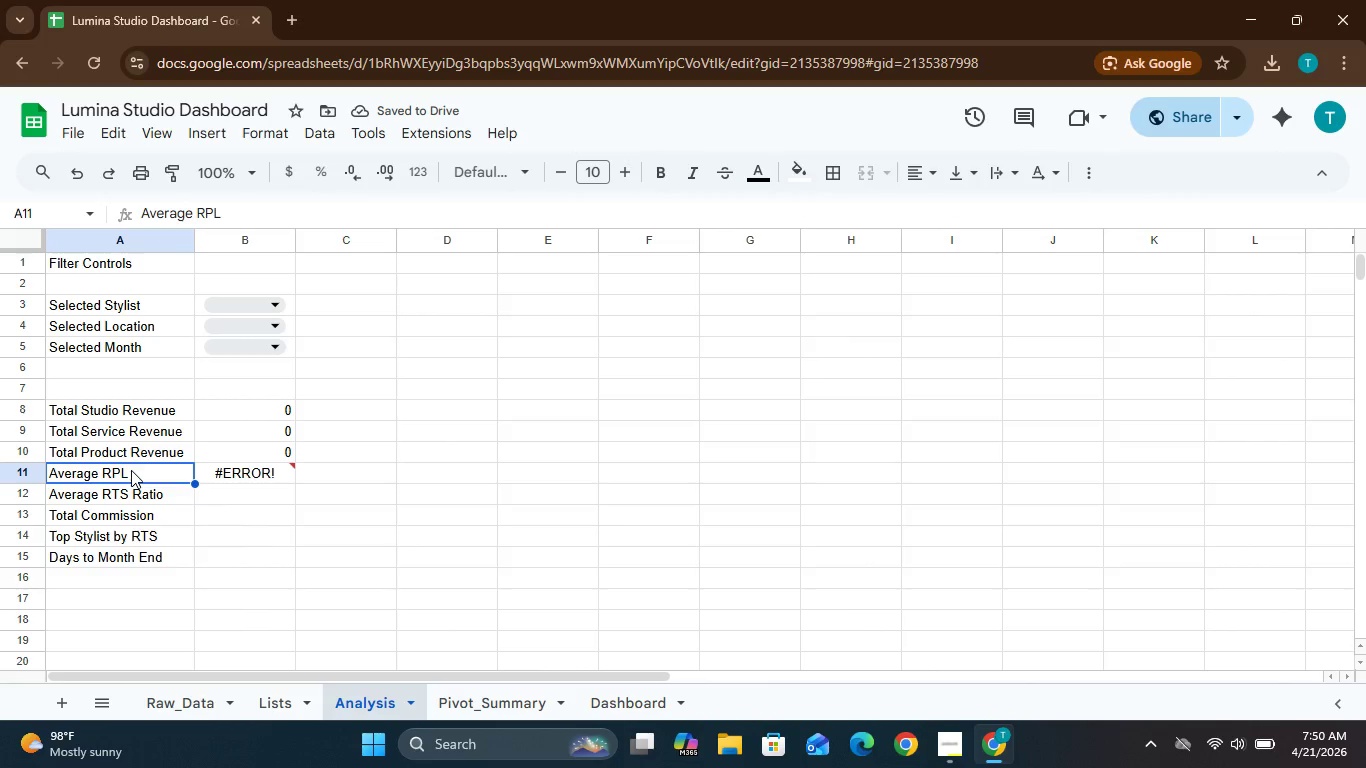 
double_click([131, 470])
 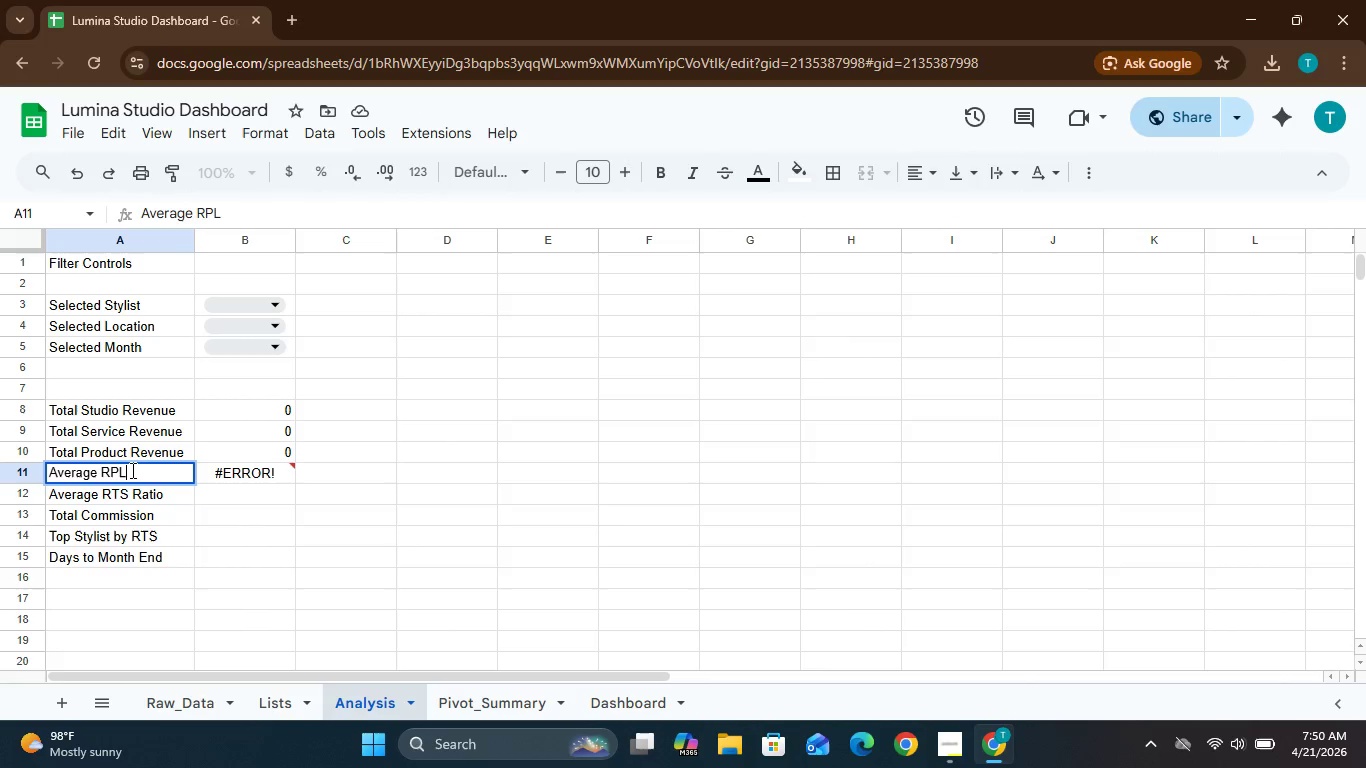 
key(Backspace)
 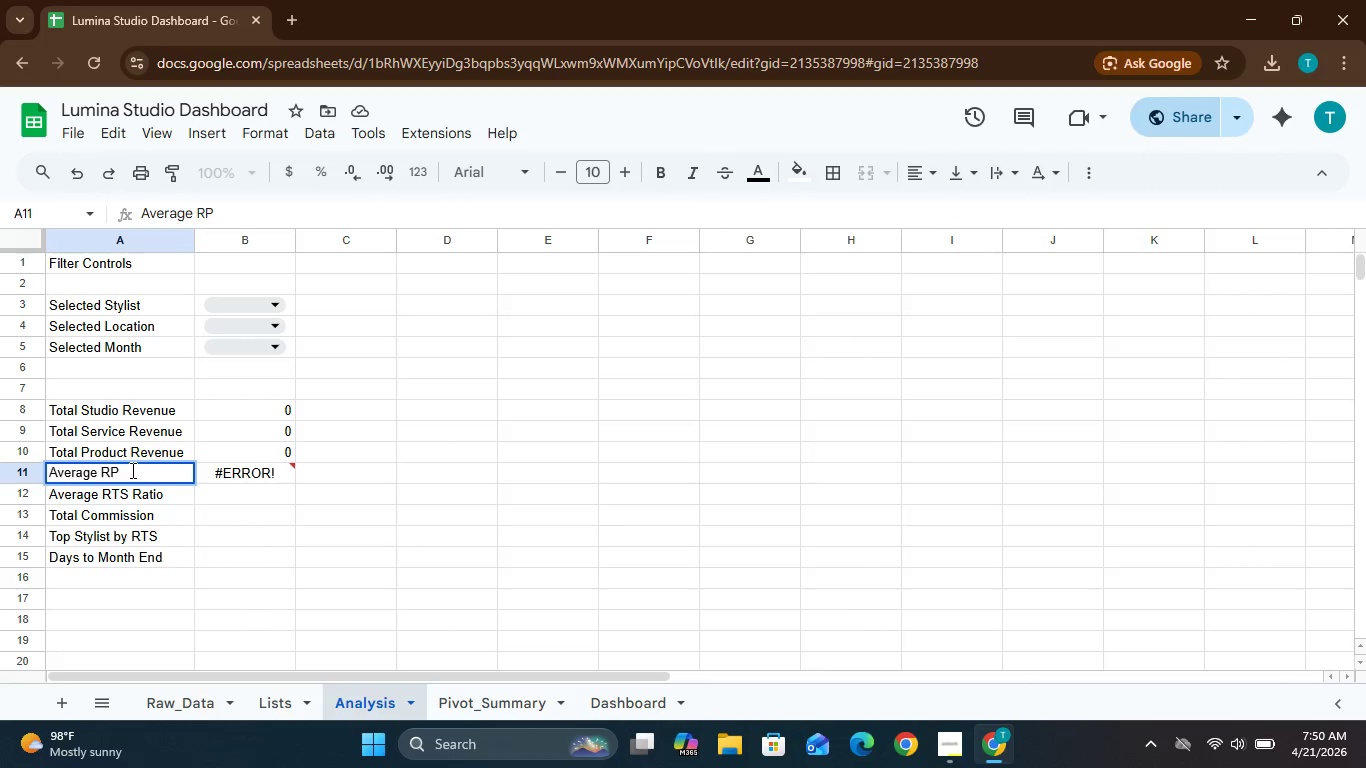 
key(M)
 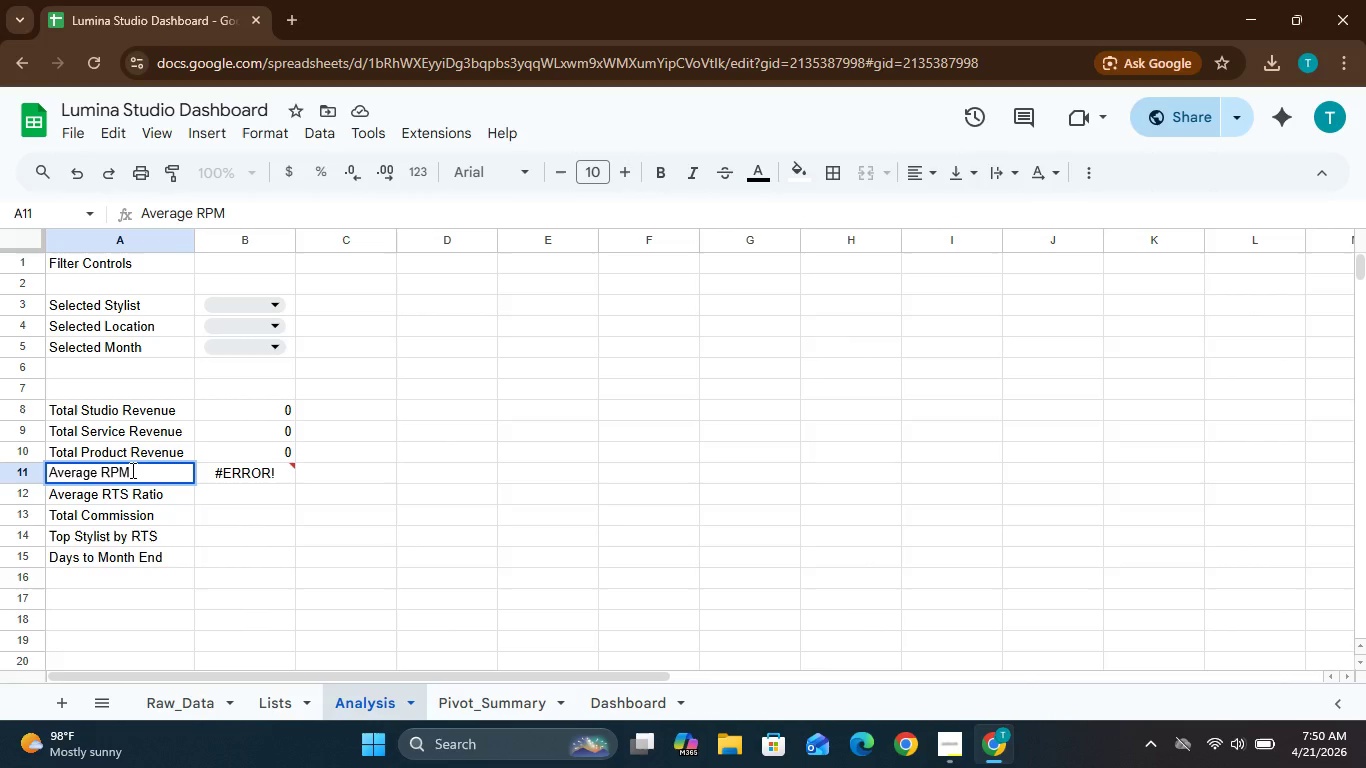 
key(Enter)
 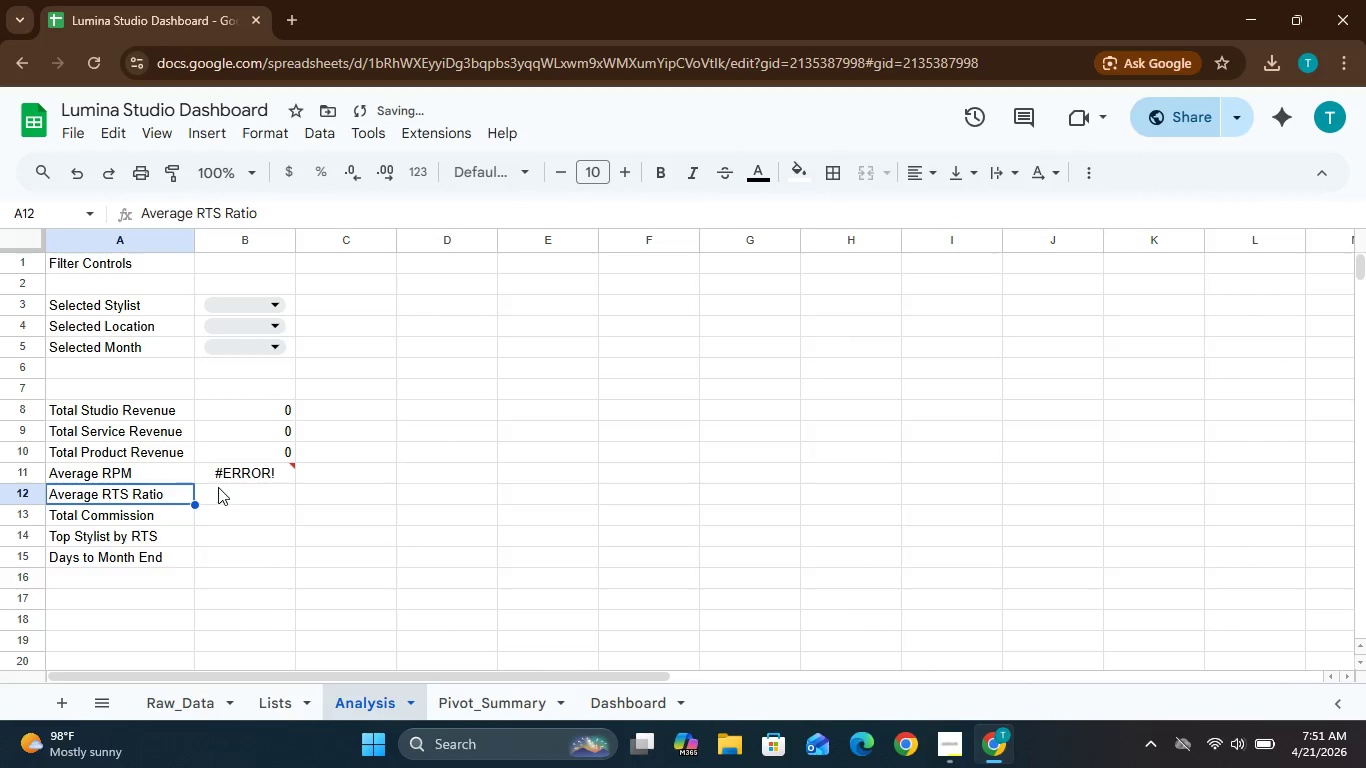 
left_click([211, 472])
 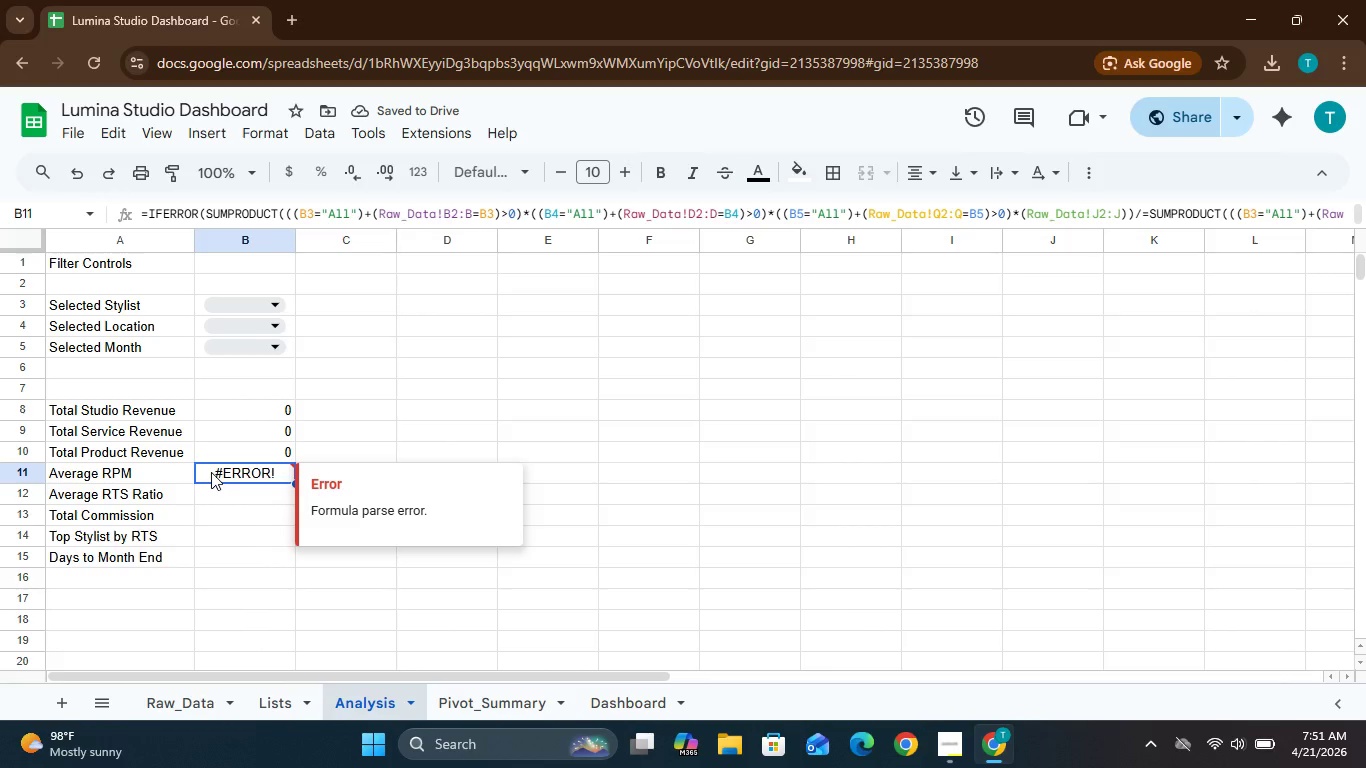 
double_click([211, 472])
 